 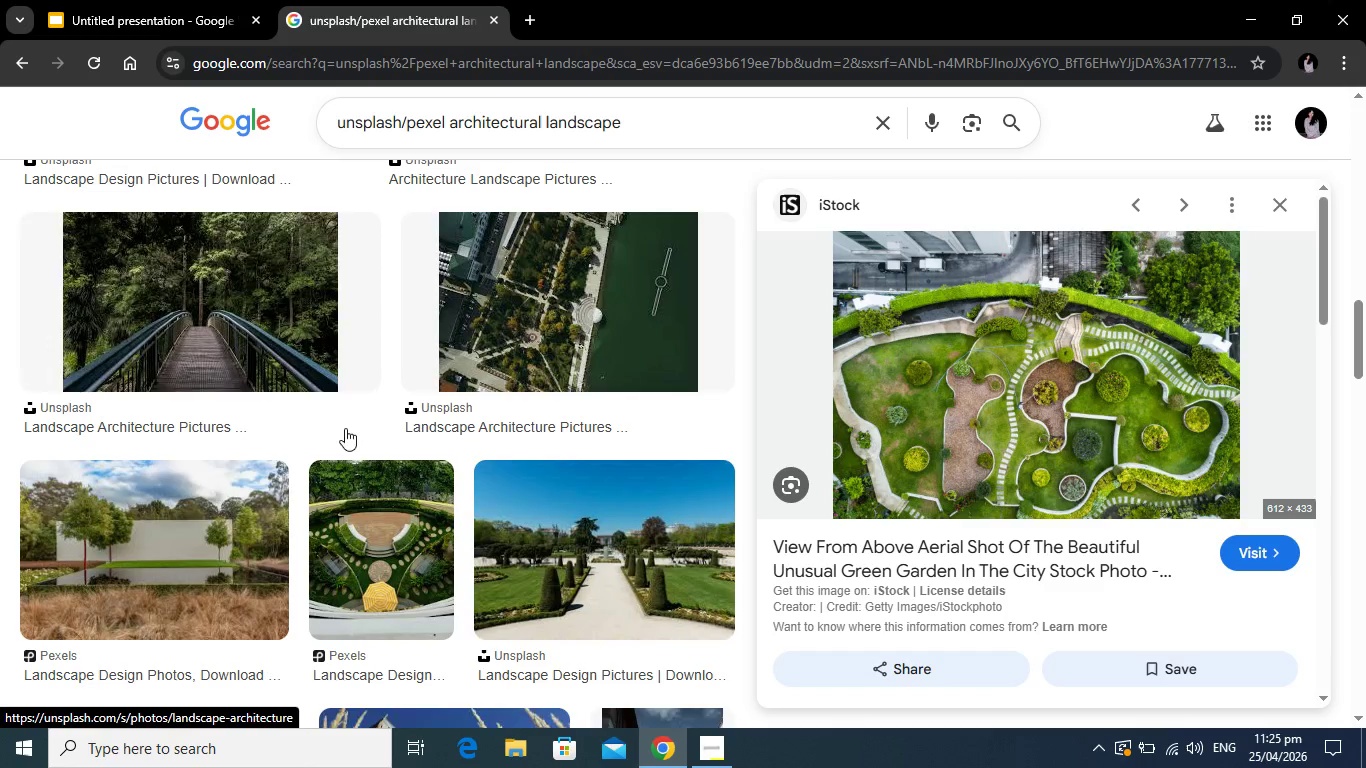 
left_click_drag(start_coordinate=[672, 120], to_coordinate=[448, 132])
 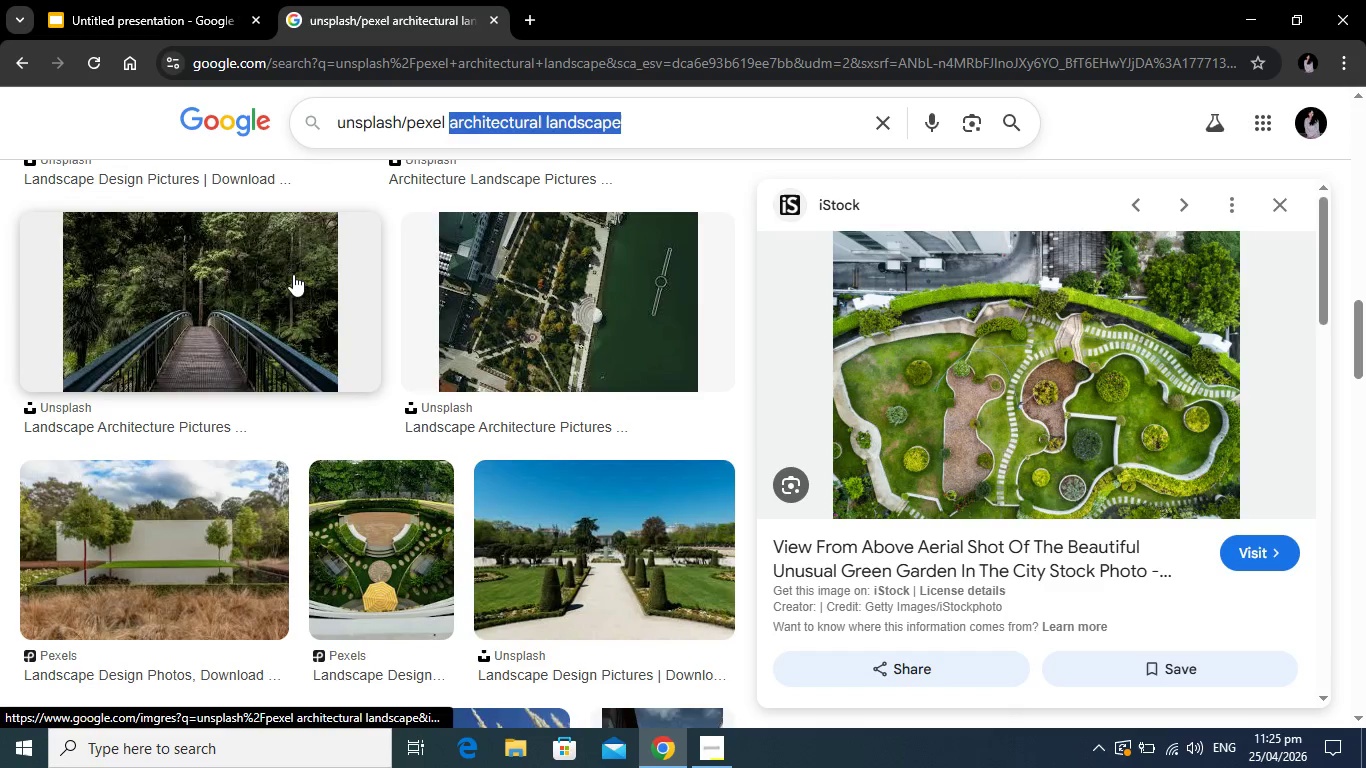 
type(crystal clear pool s)
key(Backspace)
 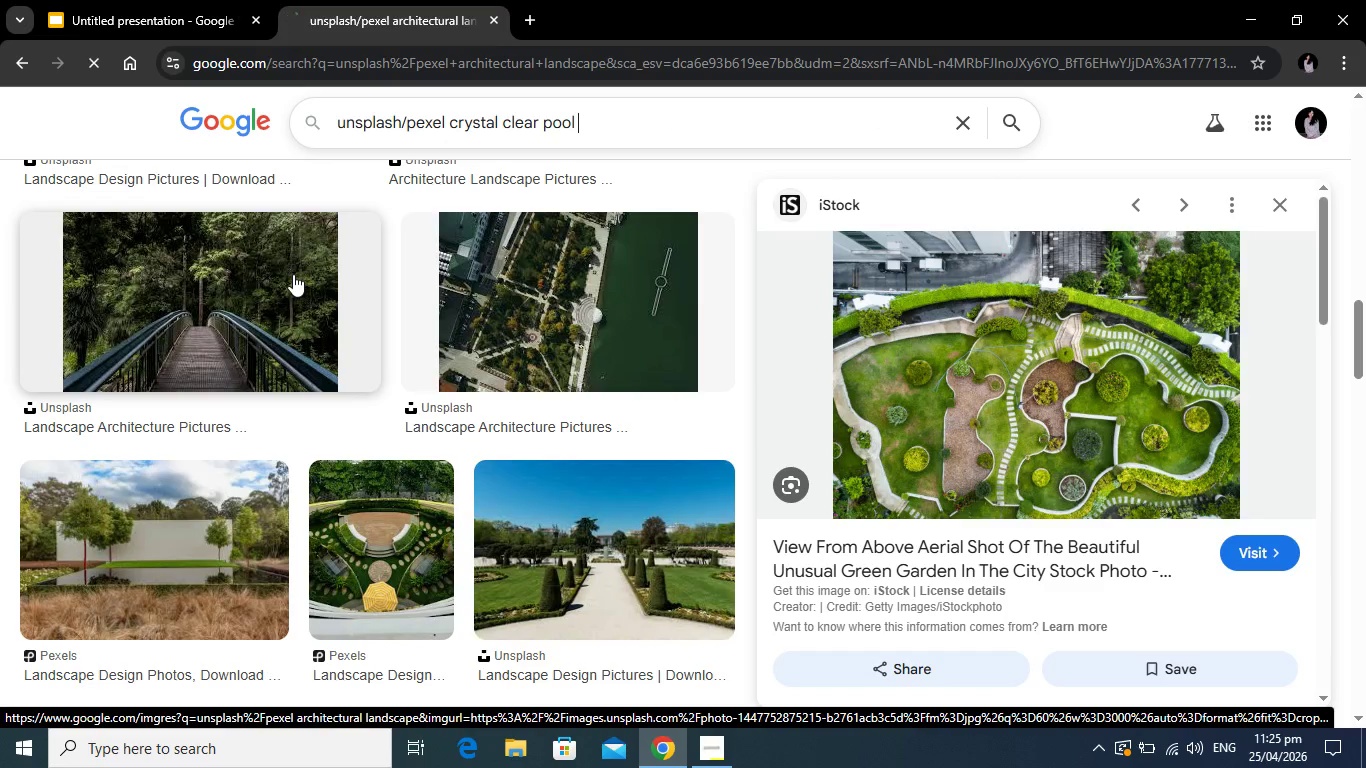 
key(Enter)
 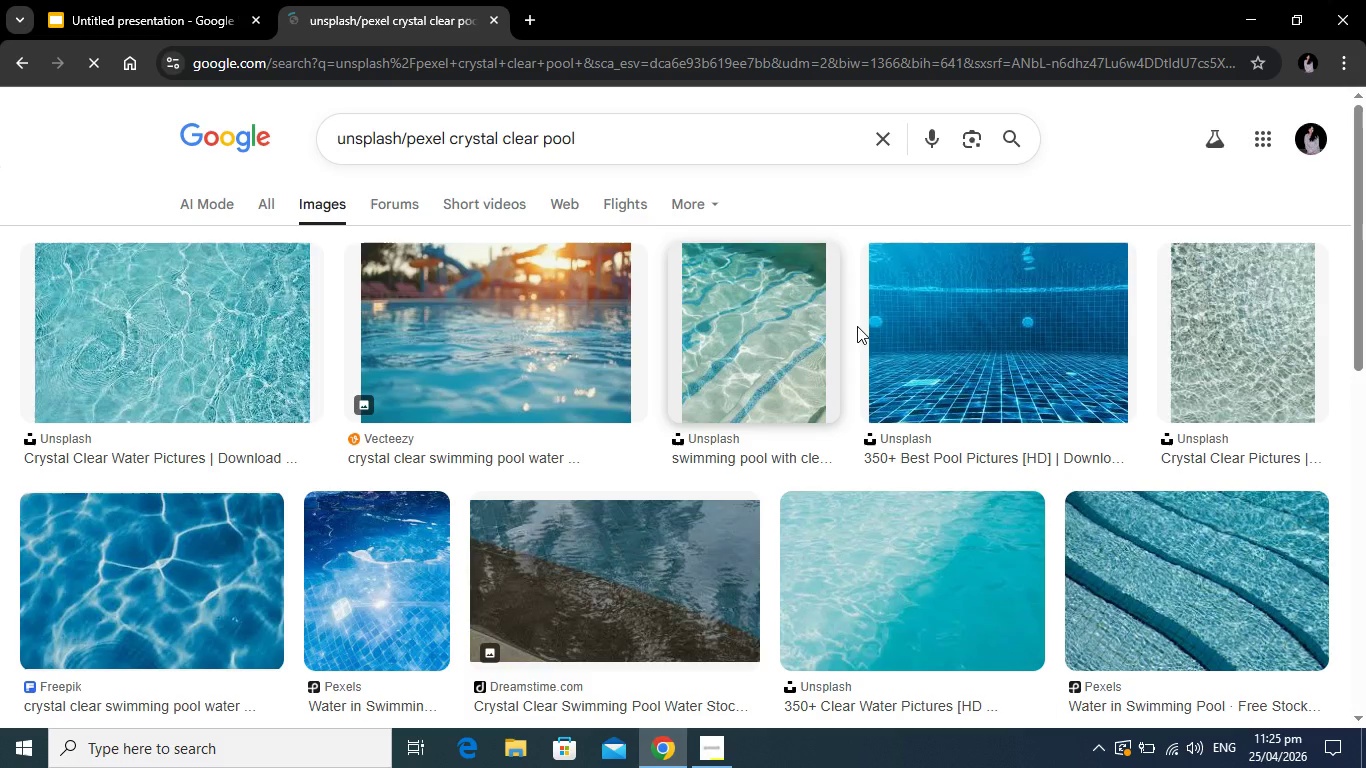 
scroll: coordinate [734, 319], scroll_direction: down, amount: 7.0
 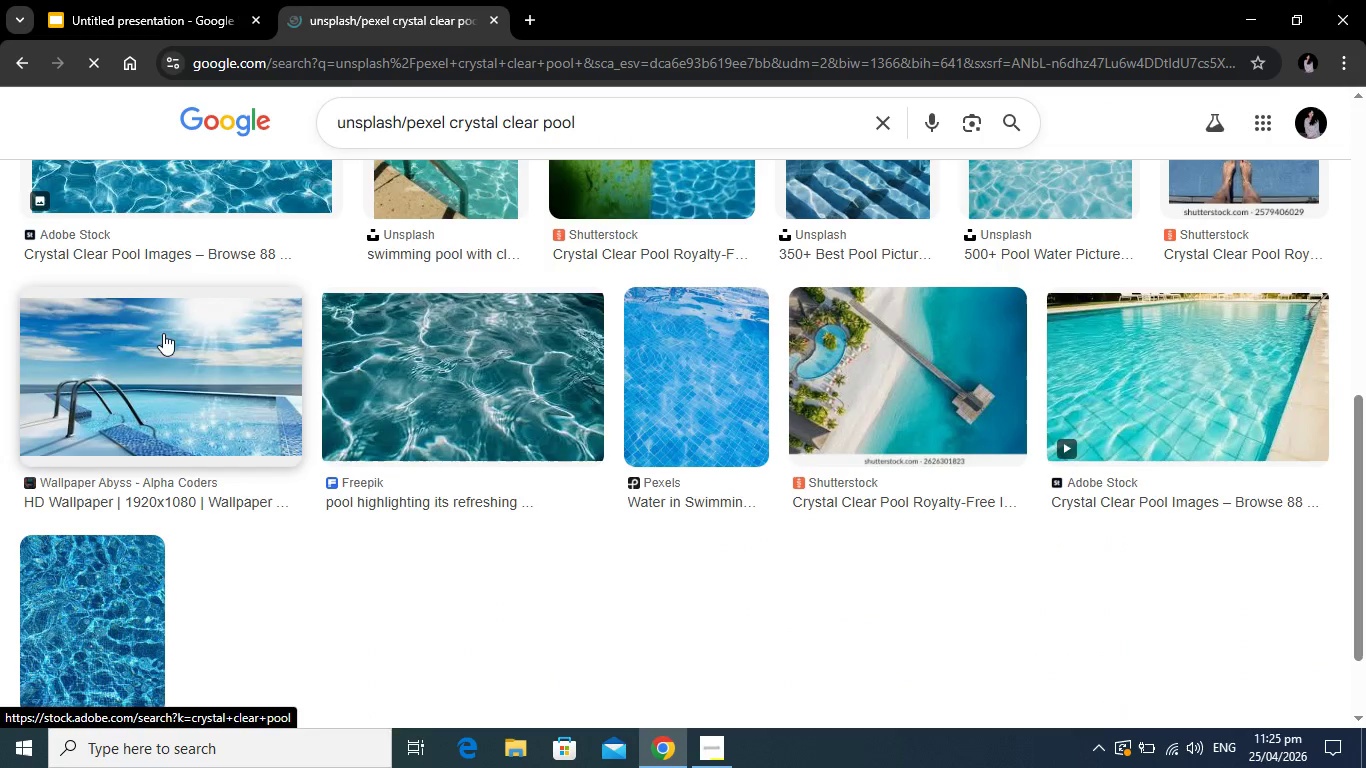 
scroll: coordinate [436, 312], scroll_direction: up, amount: 6.0
 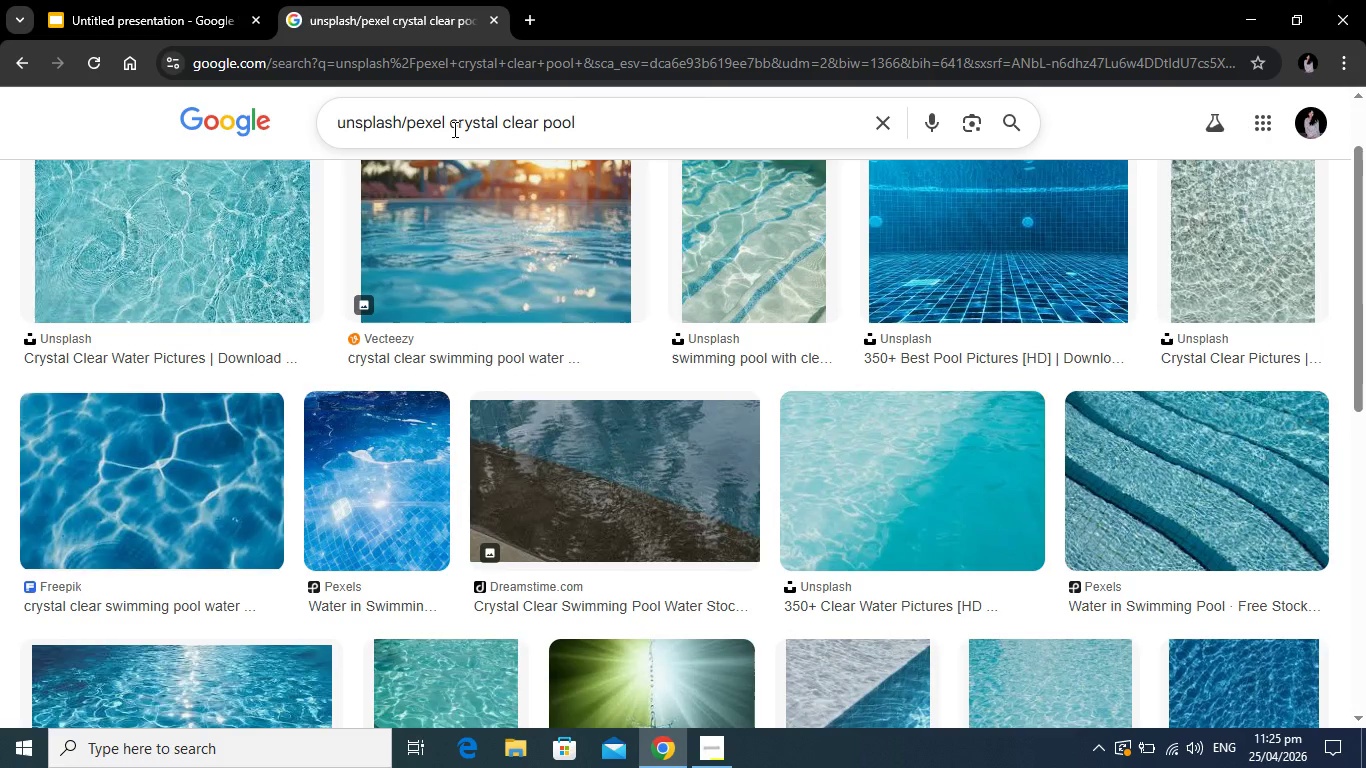 
left_click([453, 129])
 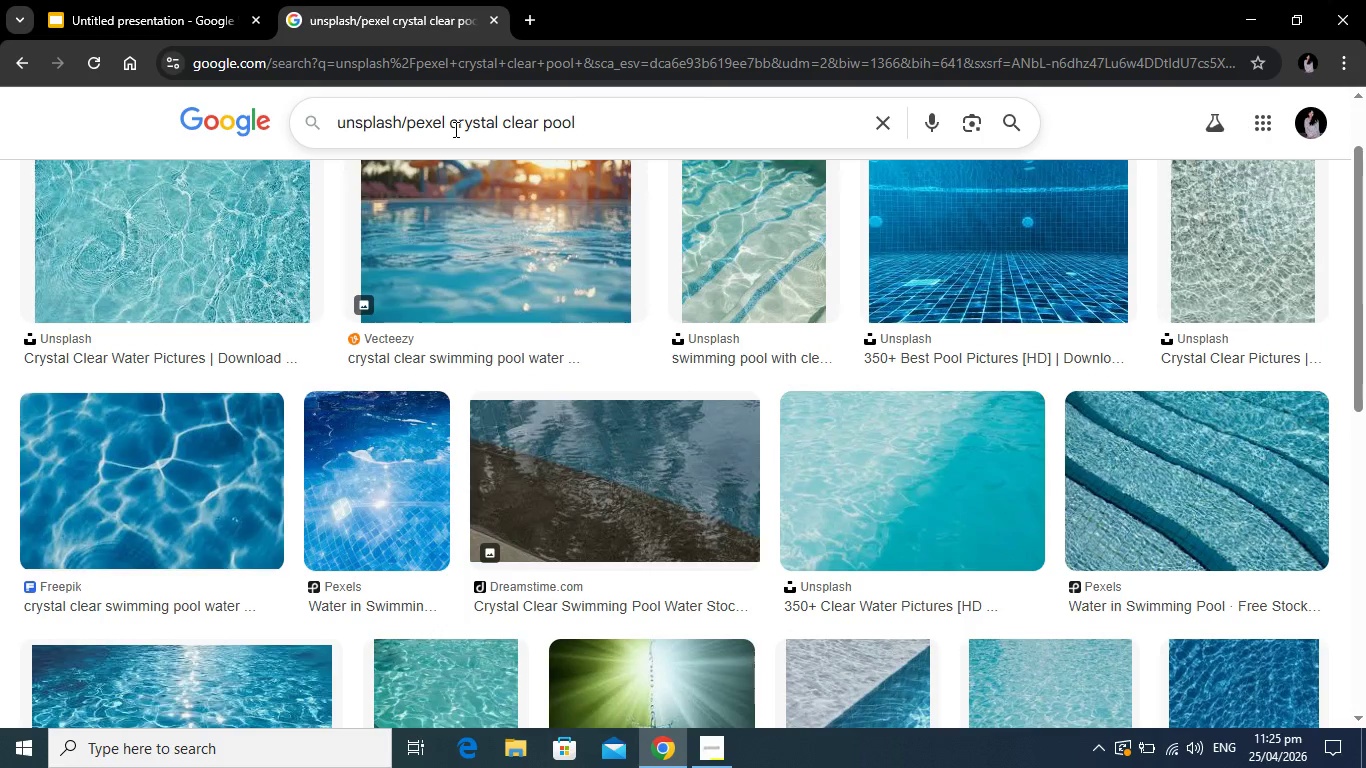 
type(high shot)
 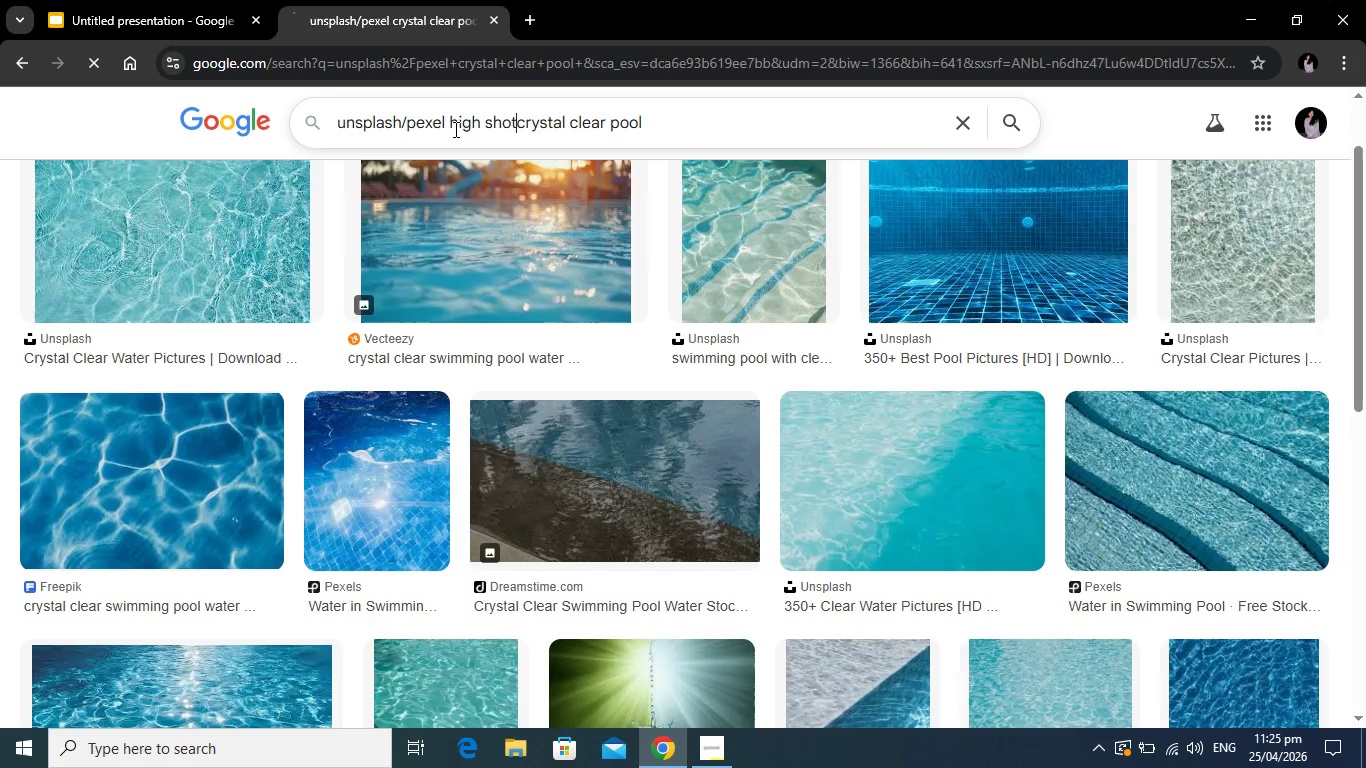 
key(Enter)
 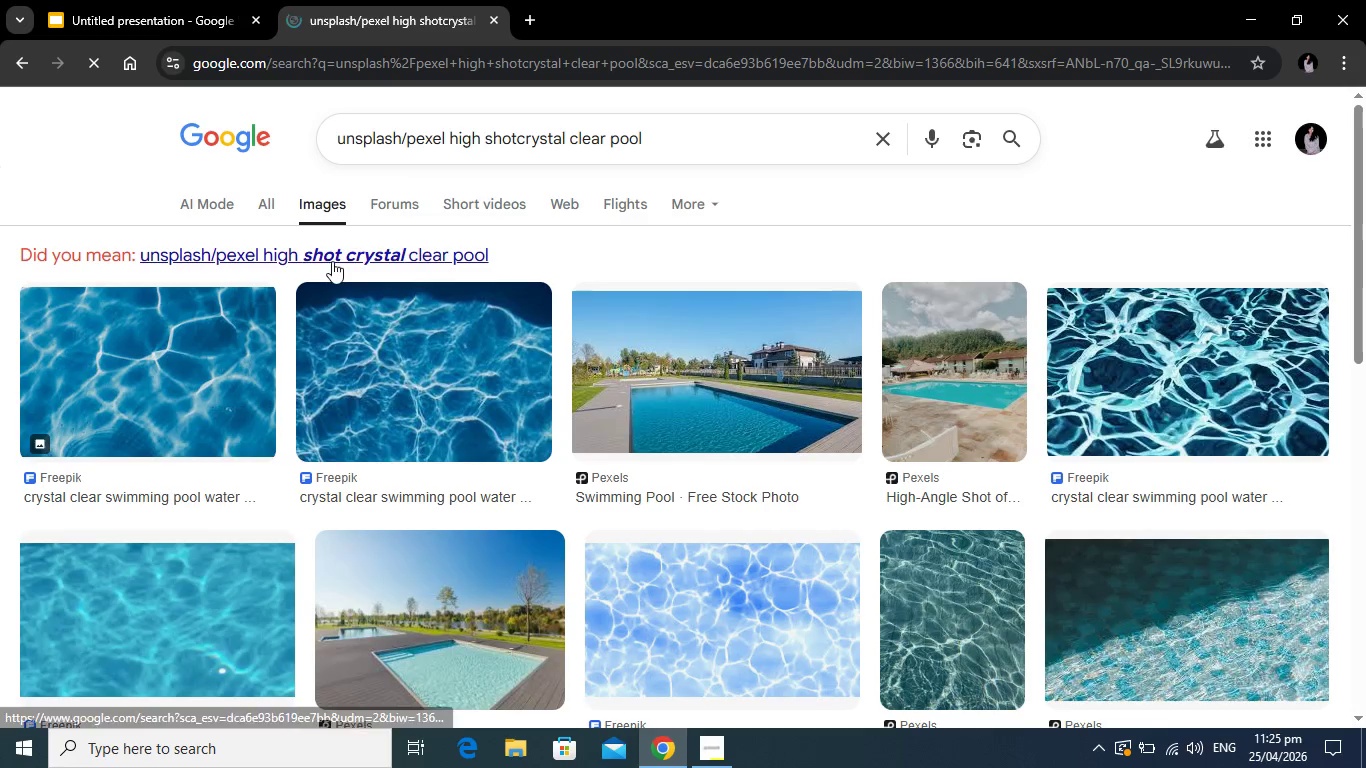 
scroll: coordinate [520, 352], scroll_direction: down, amount: 8.0
 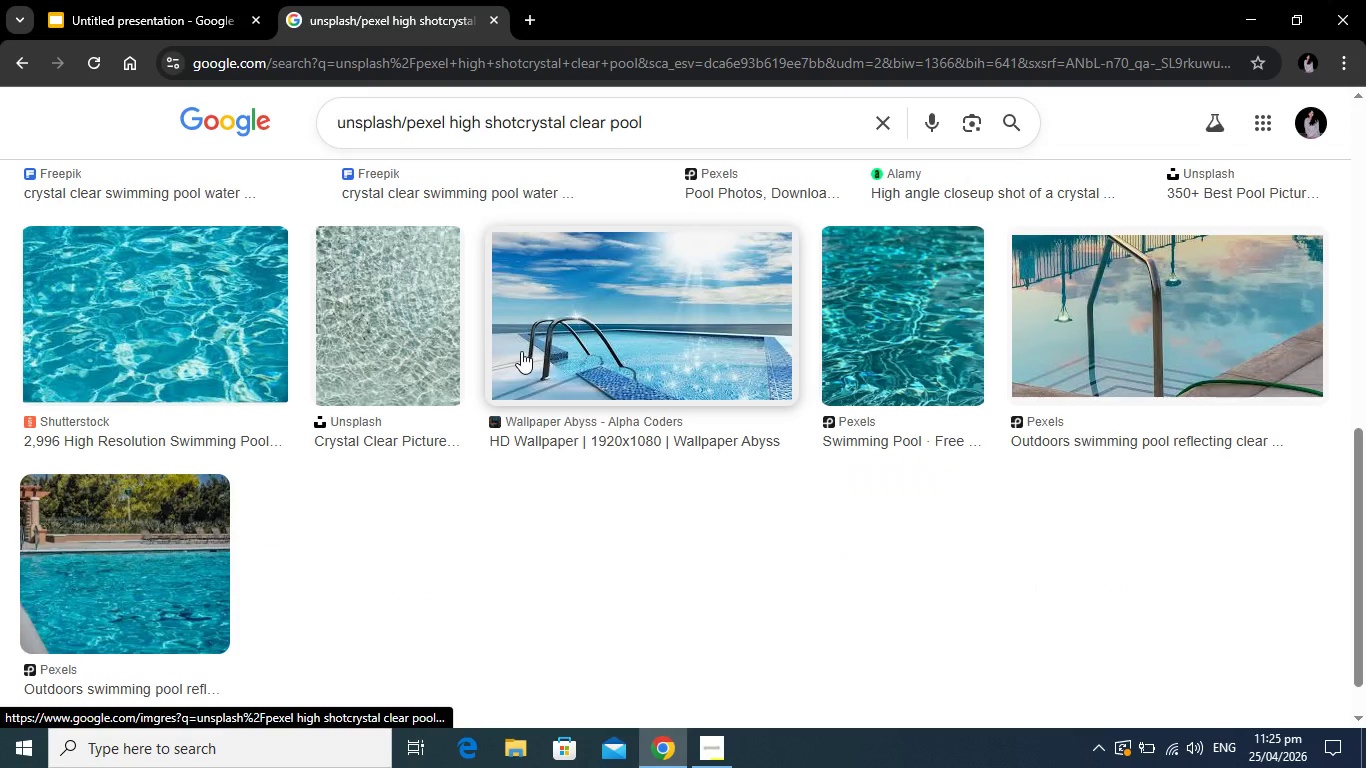 
scroll: coordinate [521, 351], scroll_direction: up, amount: 4.0
 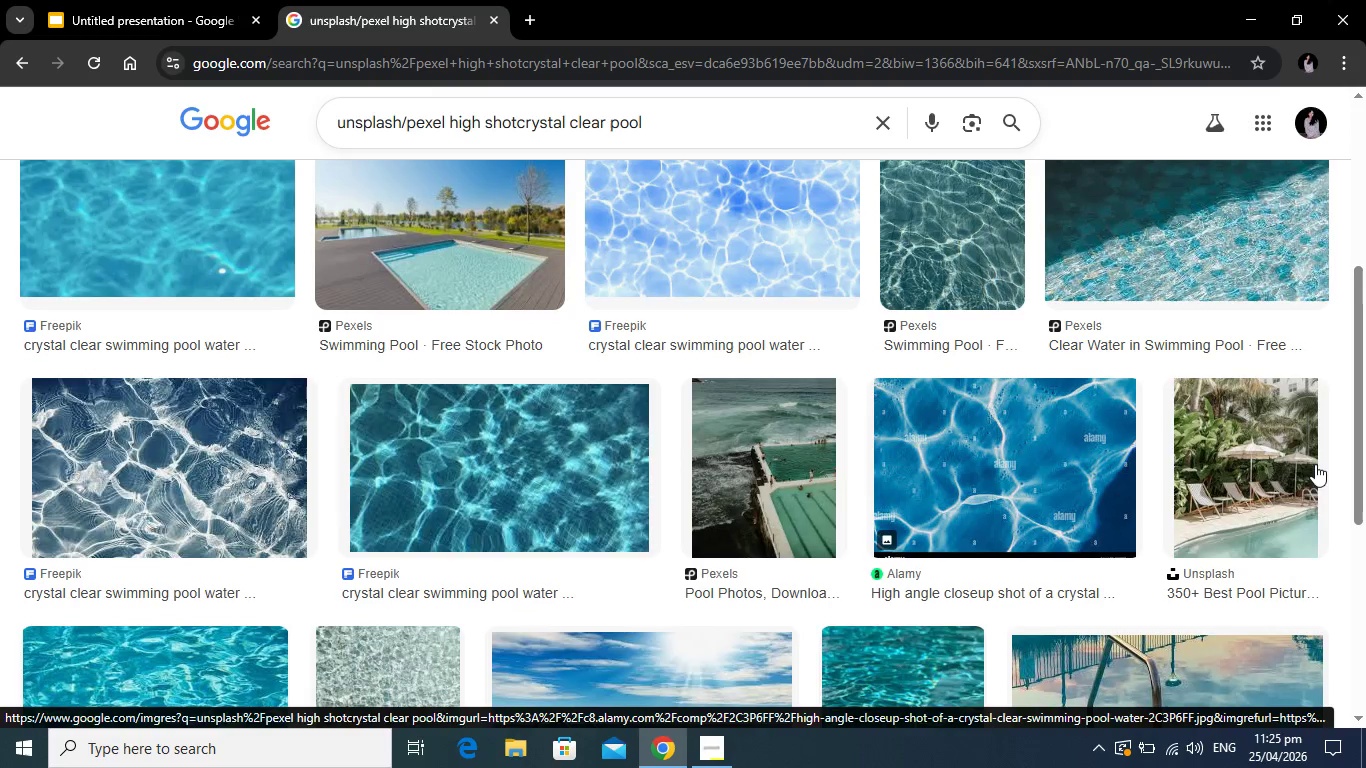 
left_click([1259, 464])
 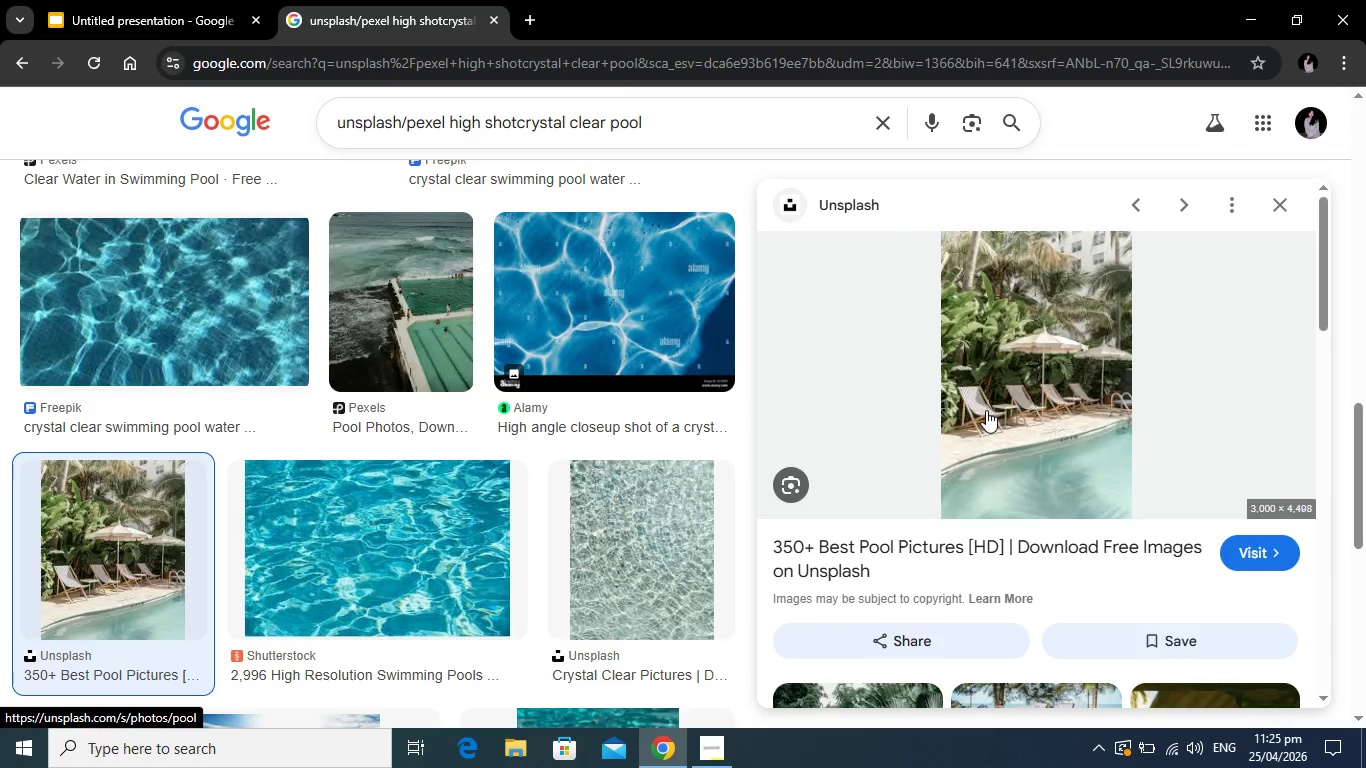 
wait(8.36)
 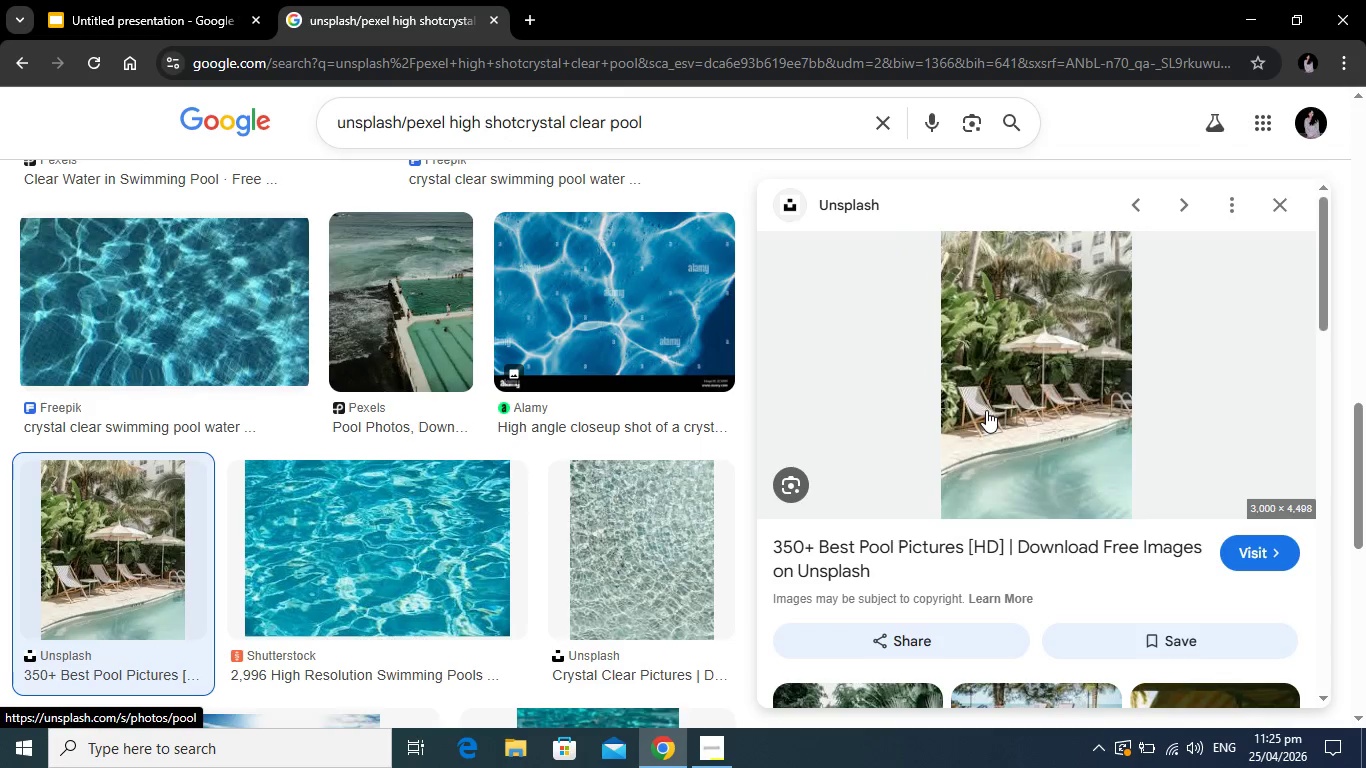 
scroll: coordinate [1053, 579], scroll_direction: down, amount: 2.0
 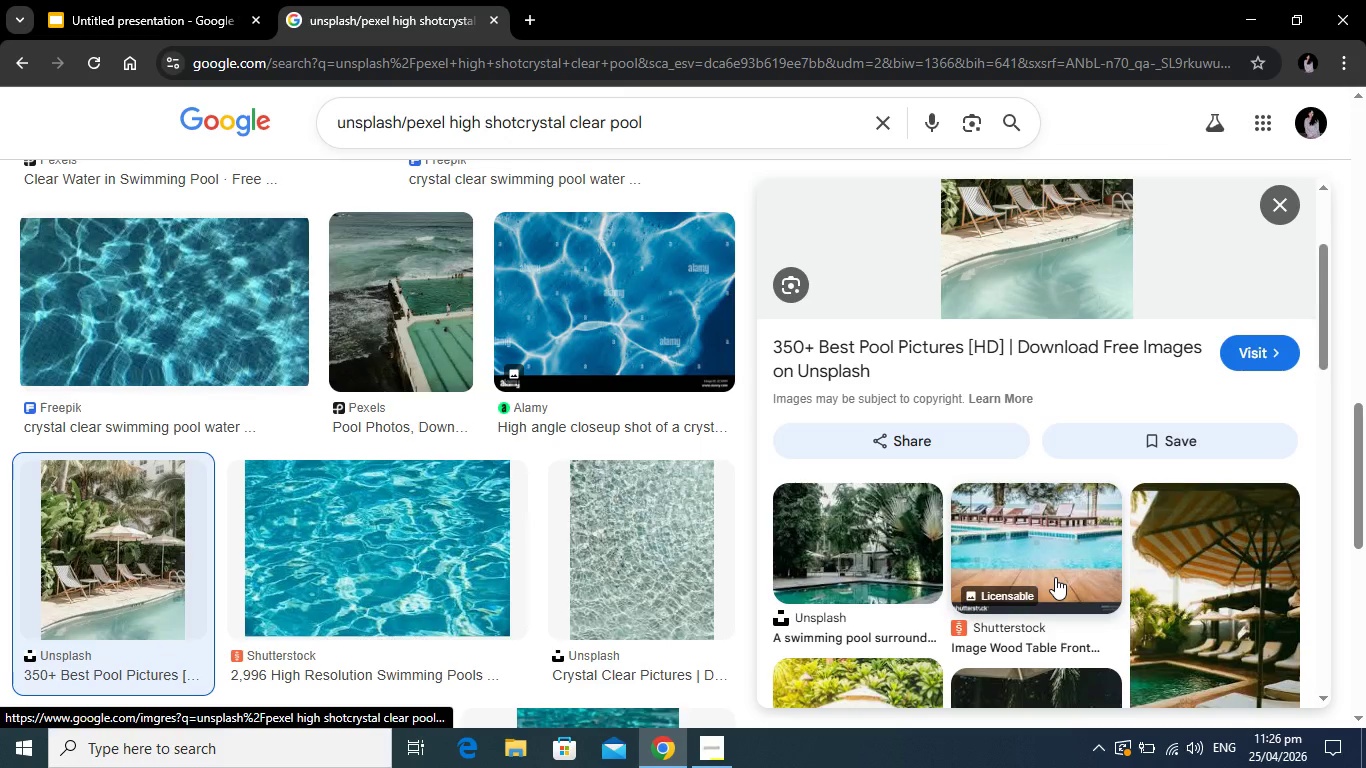 
scroll: coordinate [1055, 577], scroll_direction: up, amount: 3.0
 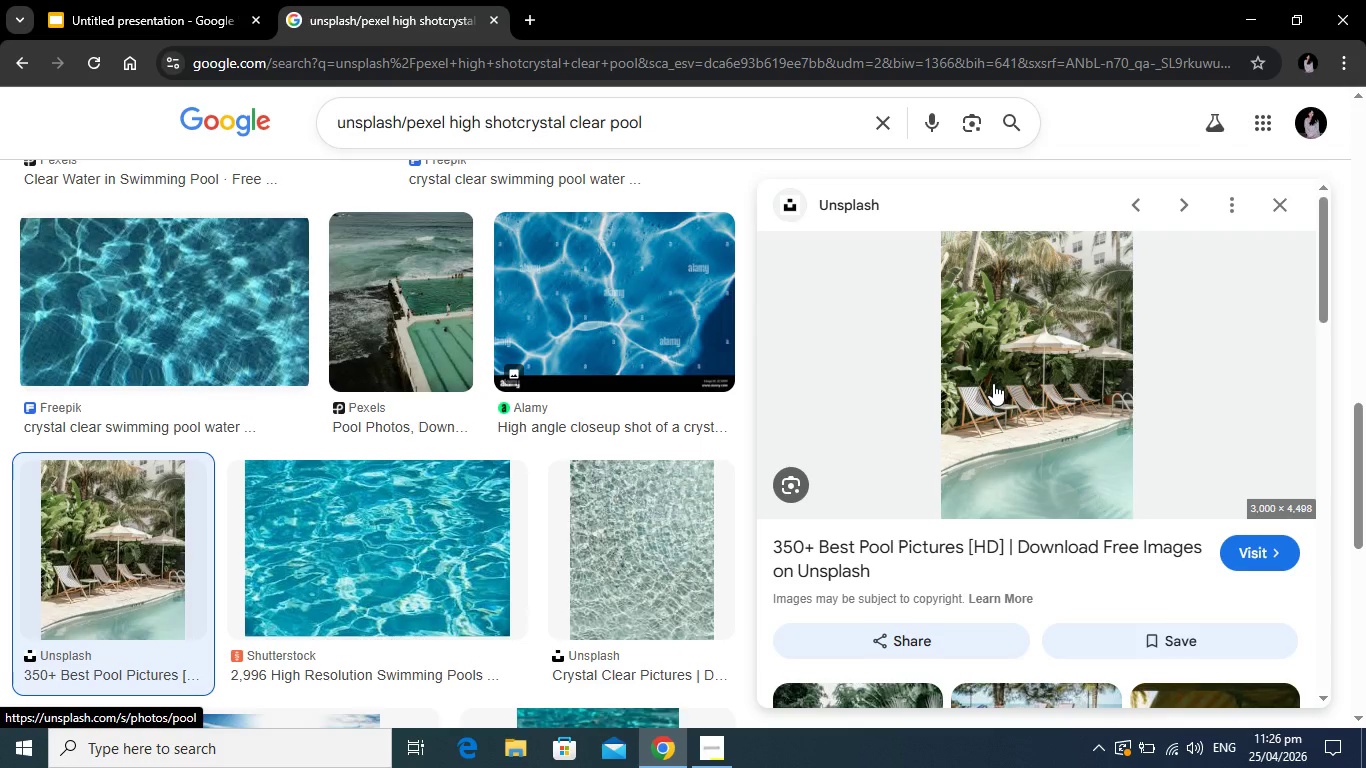 
right_click([993, 383])
 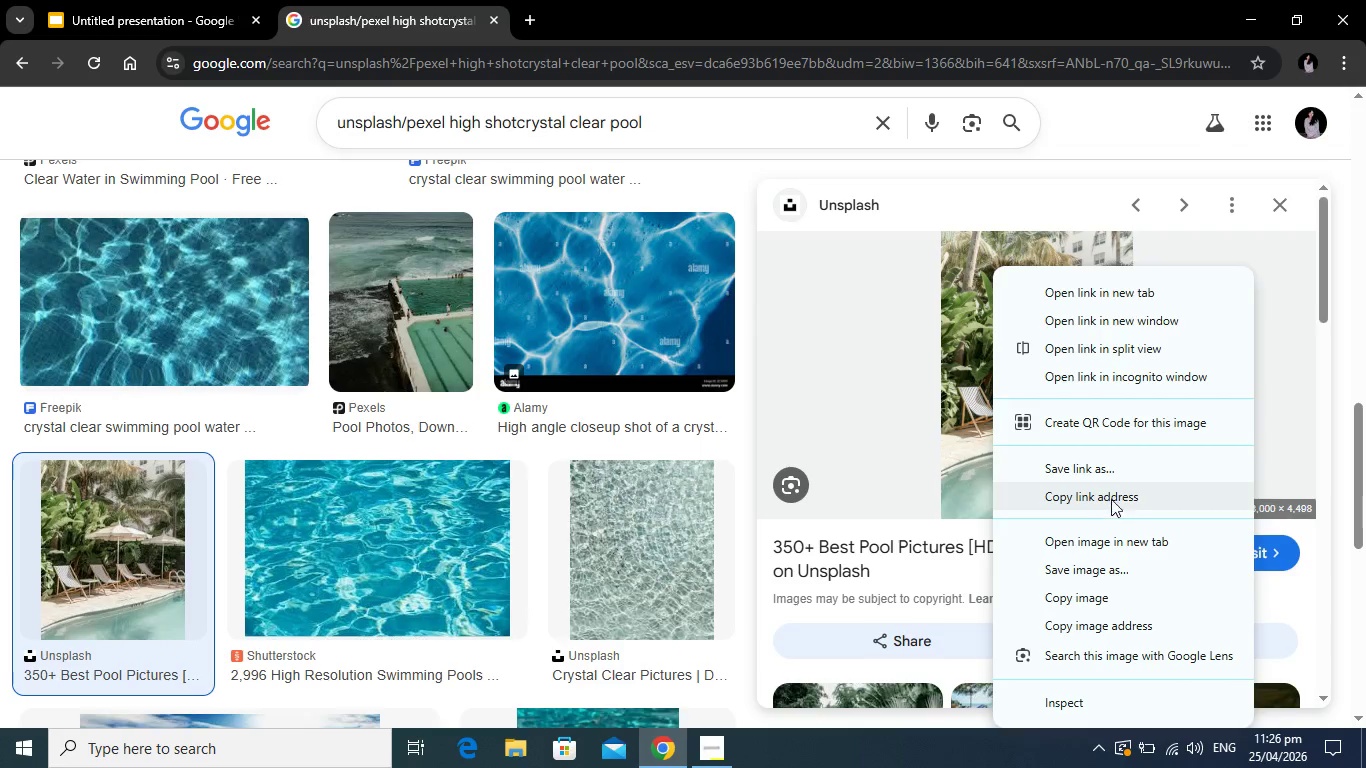 
left_click([1101, 620])
 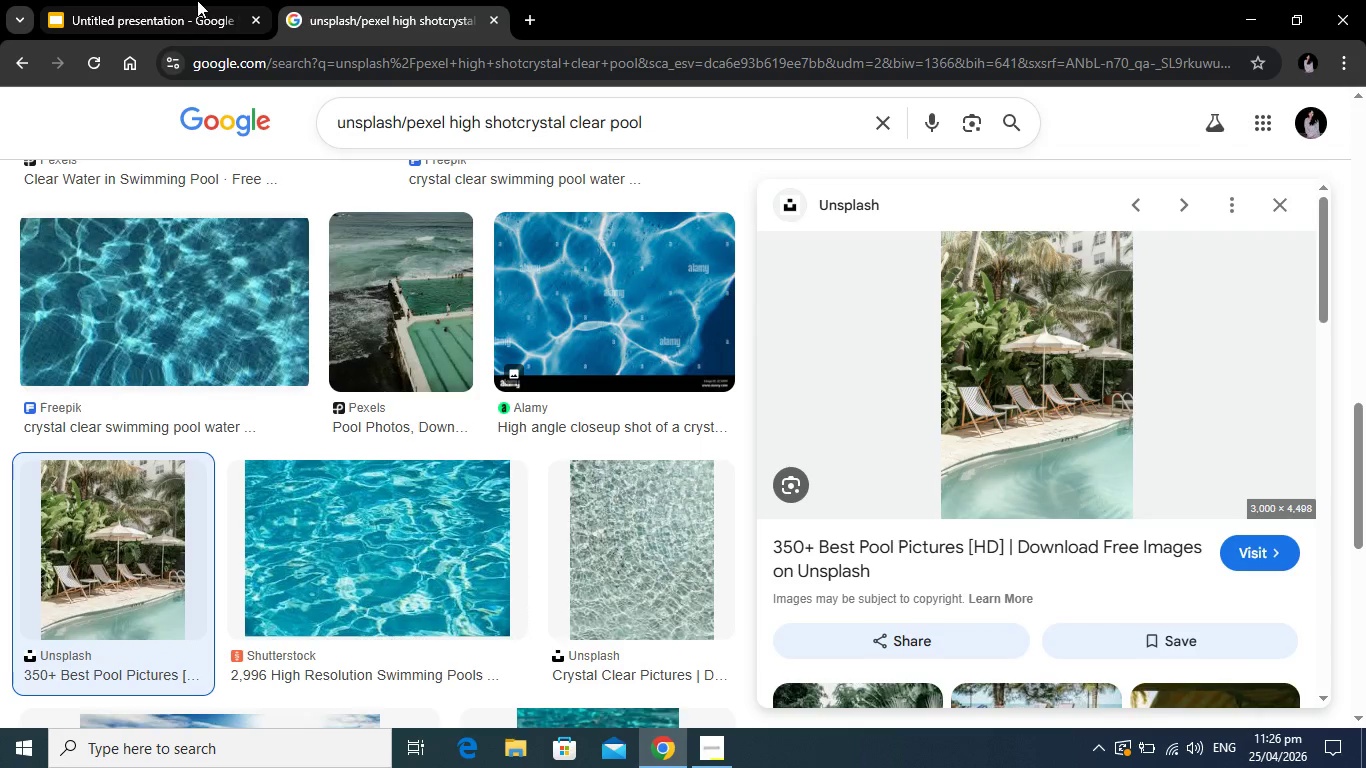 
left_click([197, 0])
 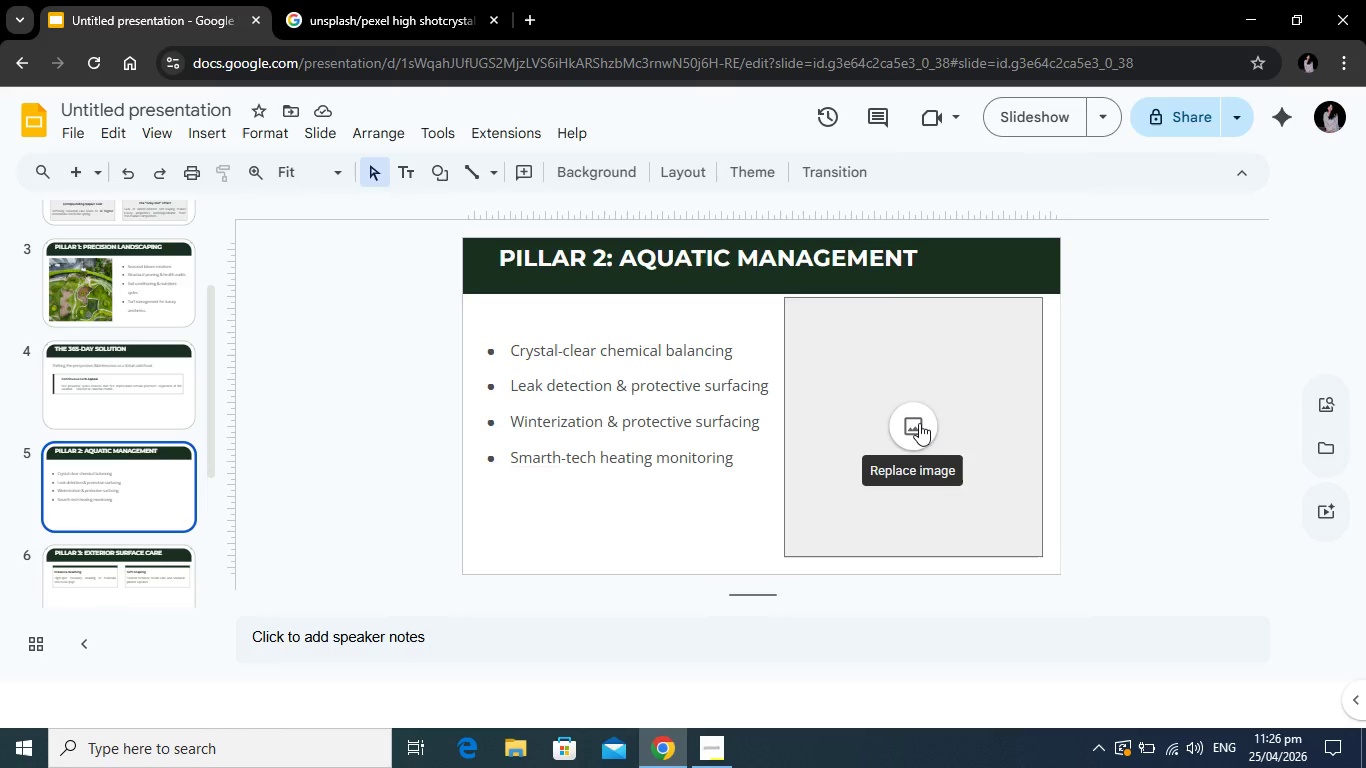 
left_click([919, 423])
 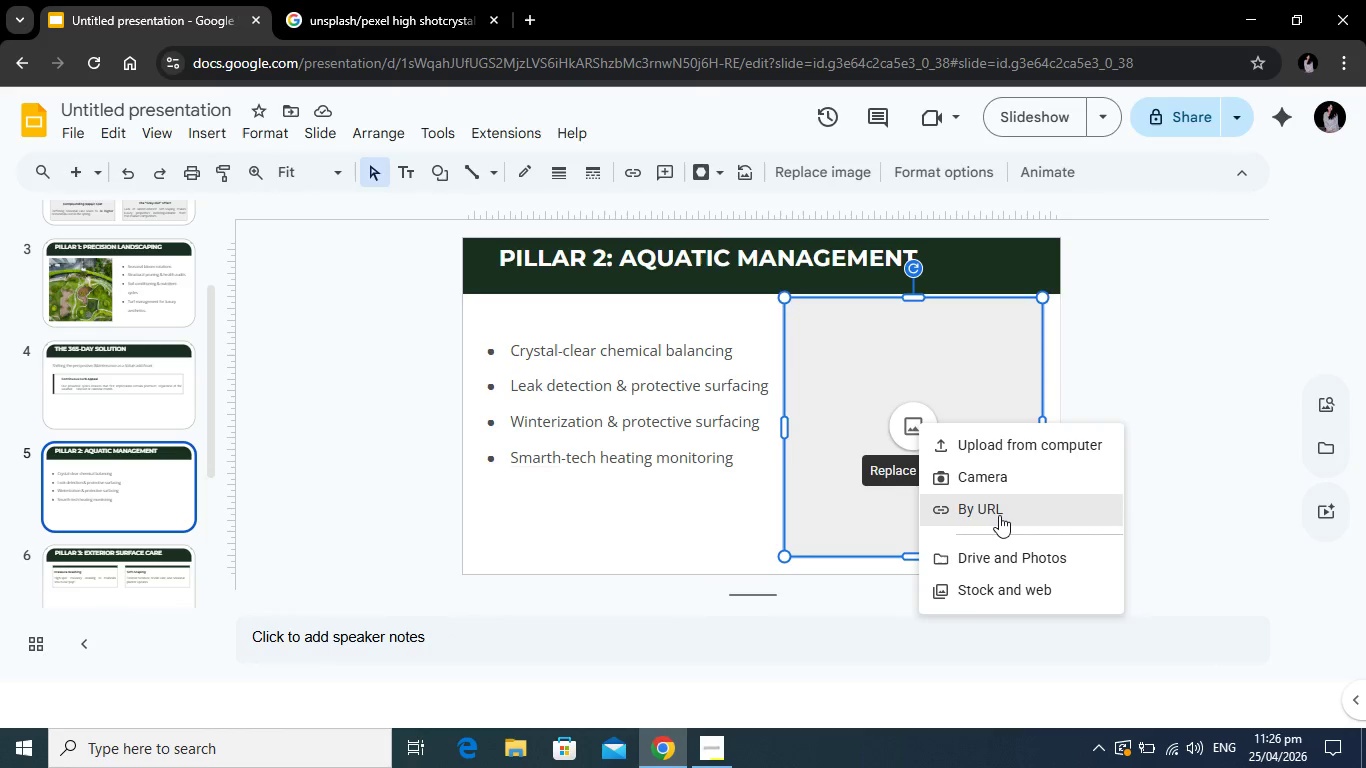 
left_click([999, 514])
 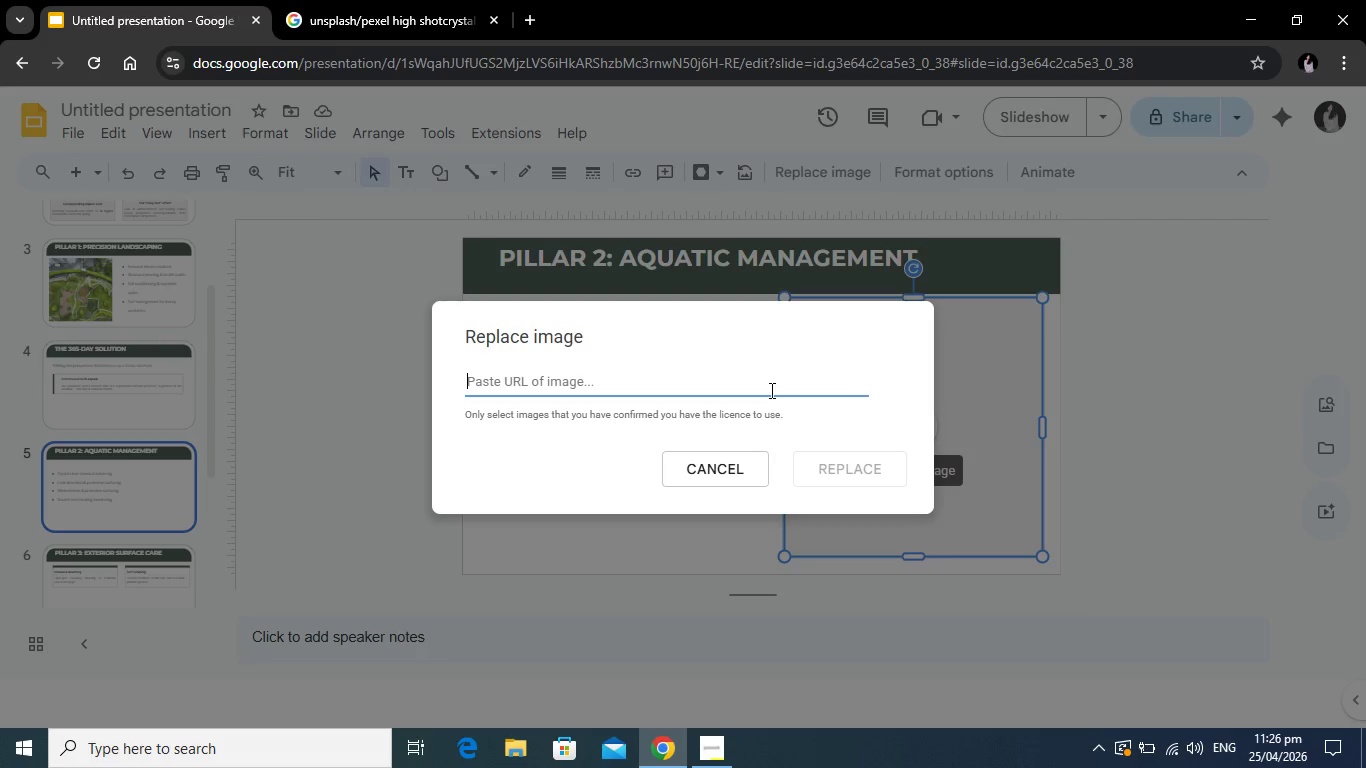 
left_click([770, 389])
 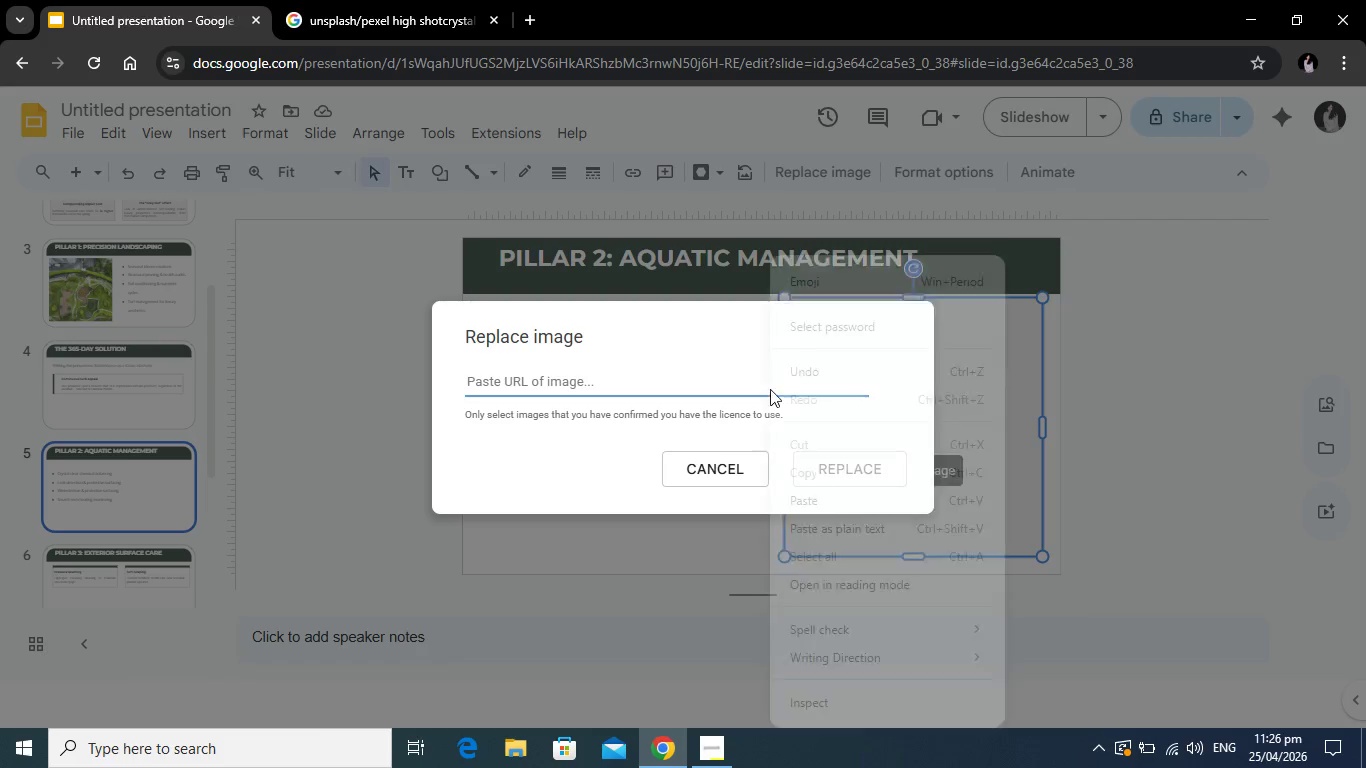 
right_click([770, 389])
 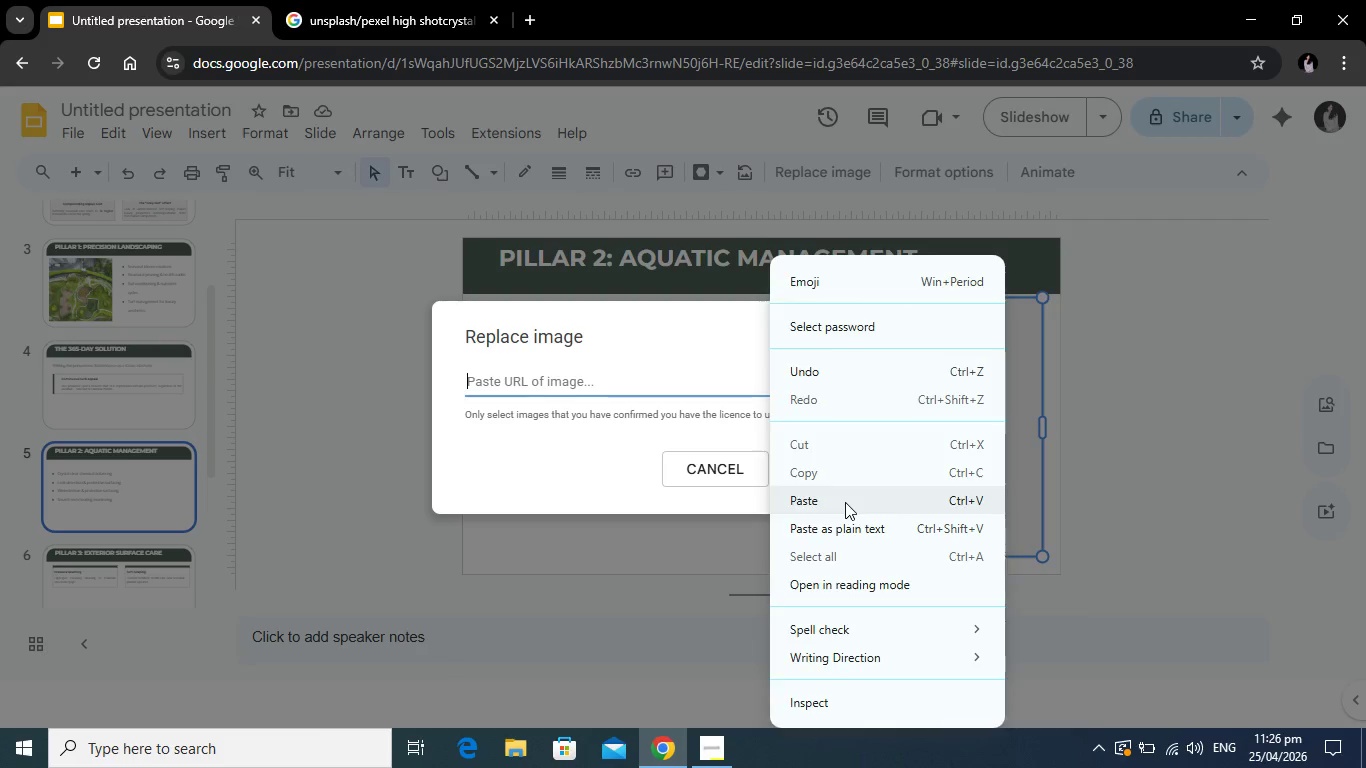 
left_click([845, 502])
 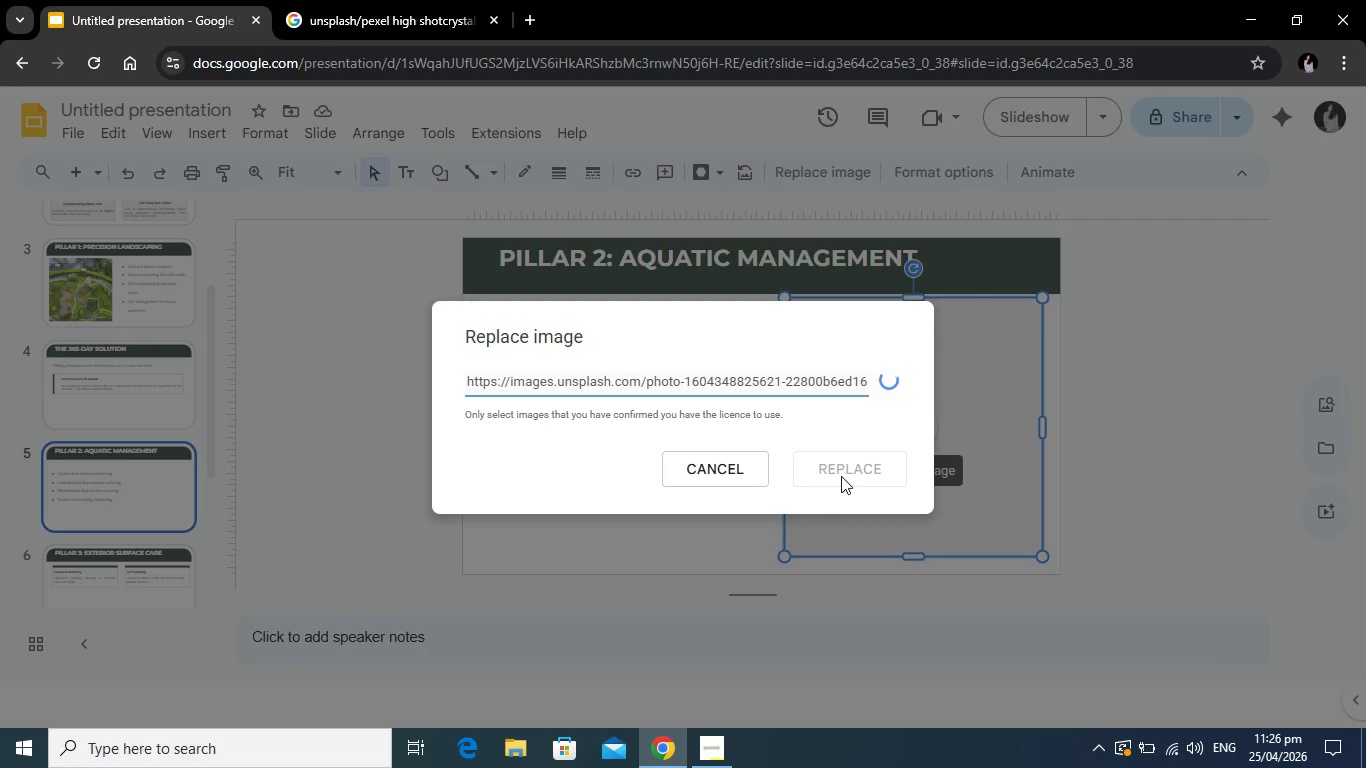 
mouse_move([840, 504])
 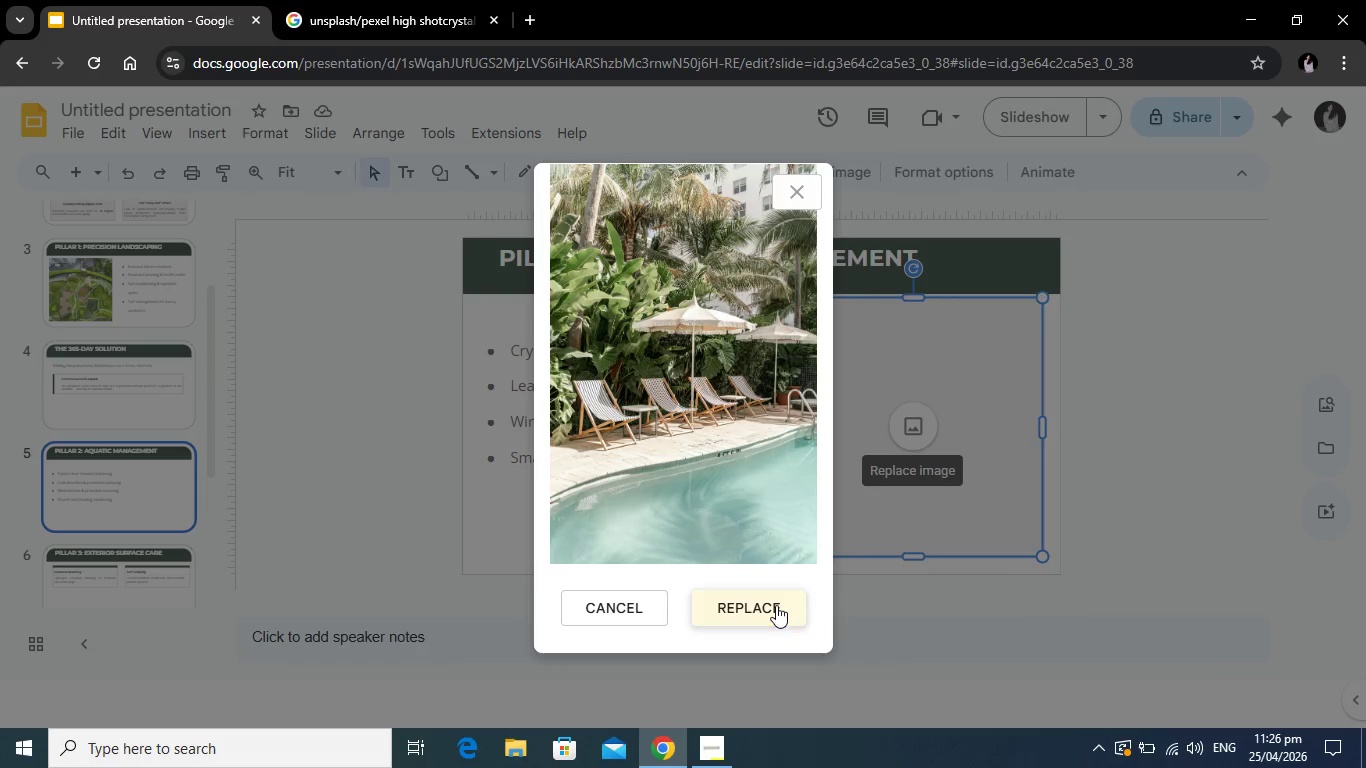 
left_click([776, 605])
 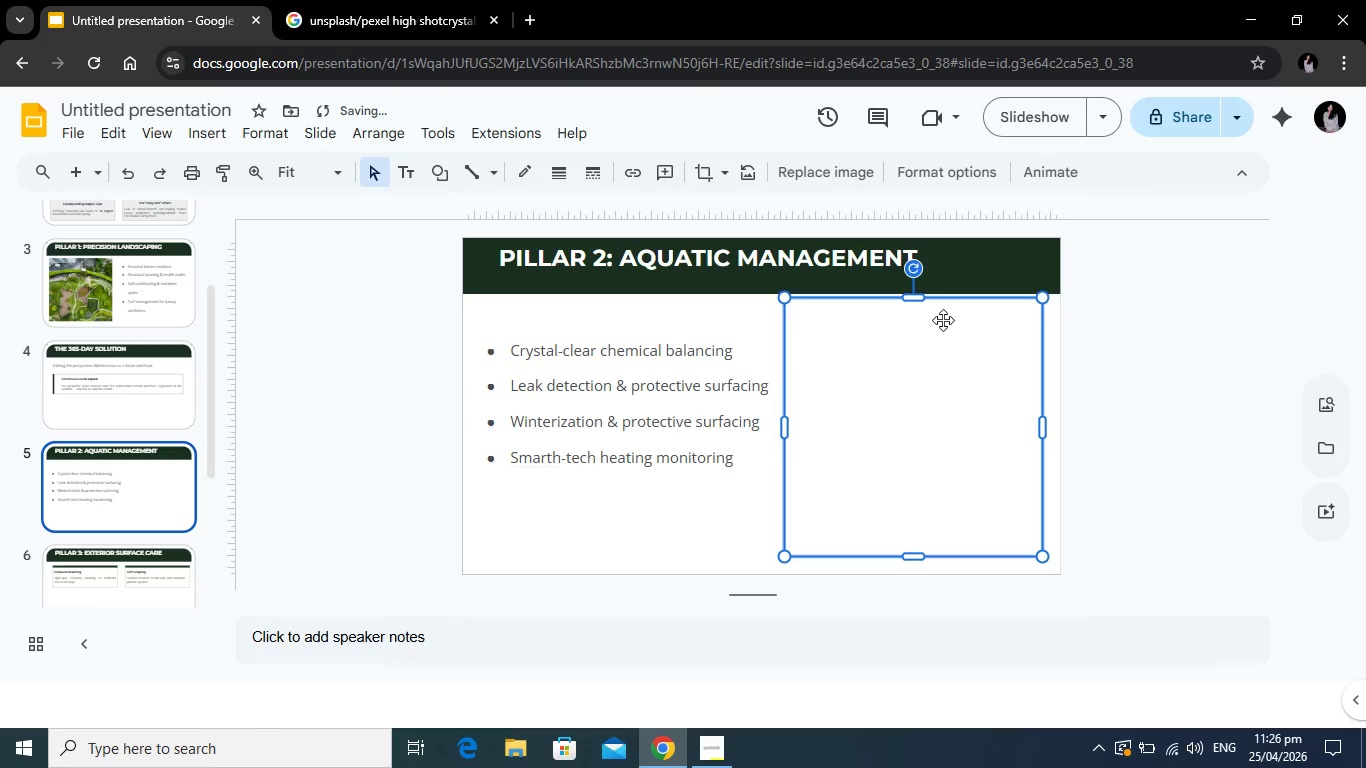 
left_click_drag(start_coordinate=[945, 319], to_coordinate=[947, 327])
 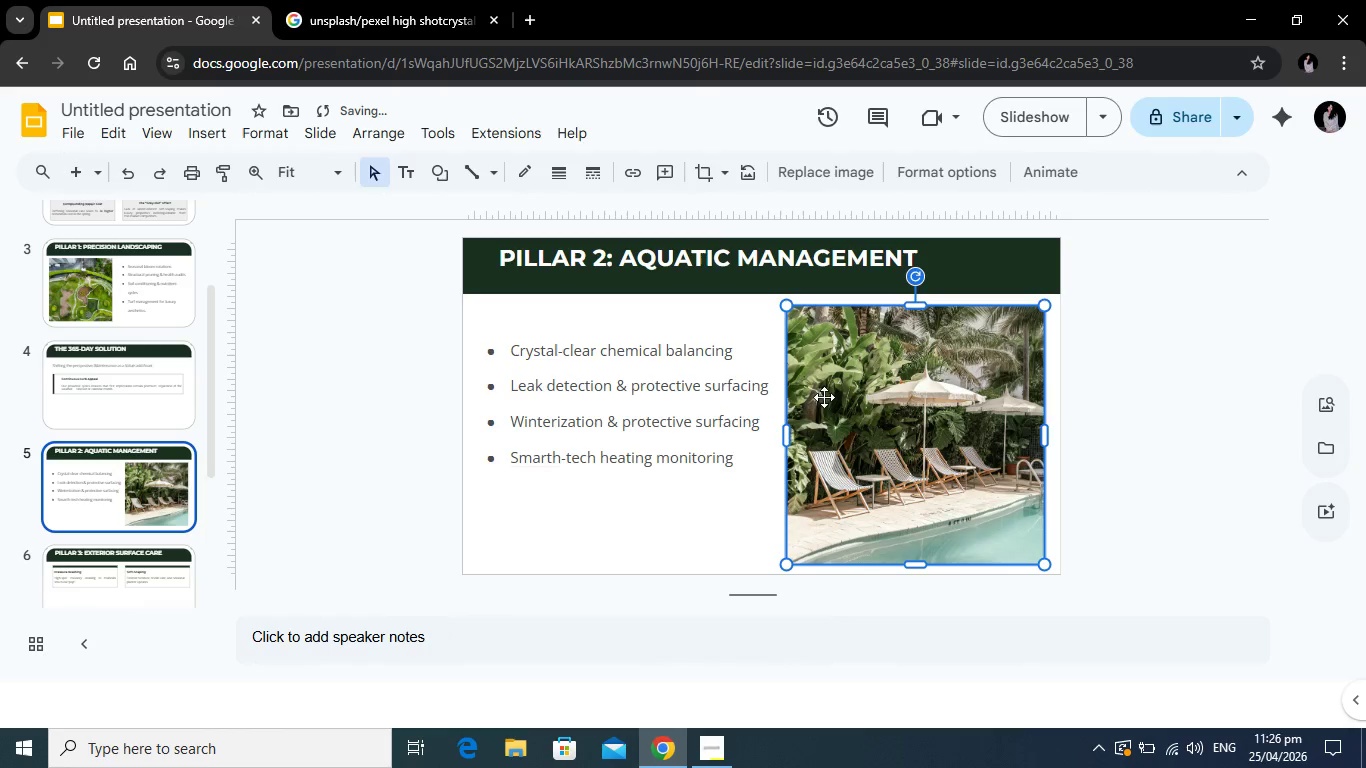 
left_click_drag(start_coordinate=[893, 395], to_coordinate=[887, 390])
 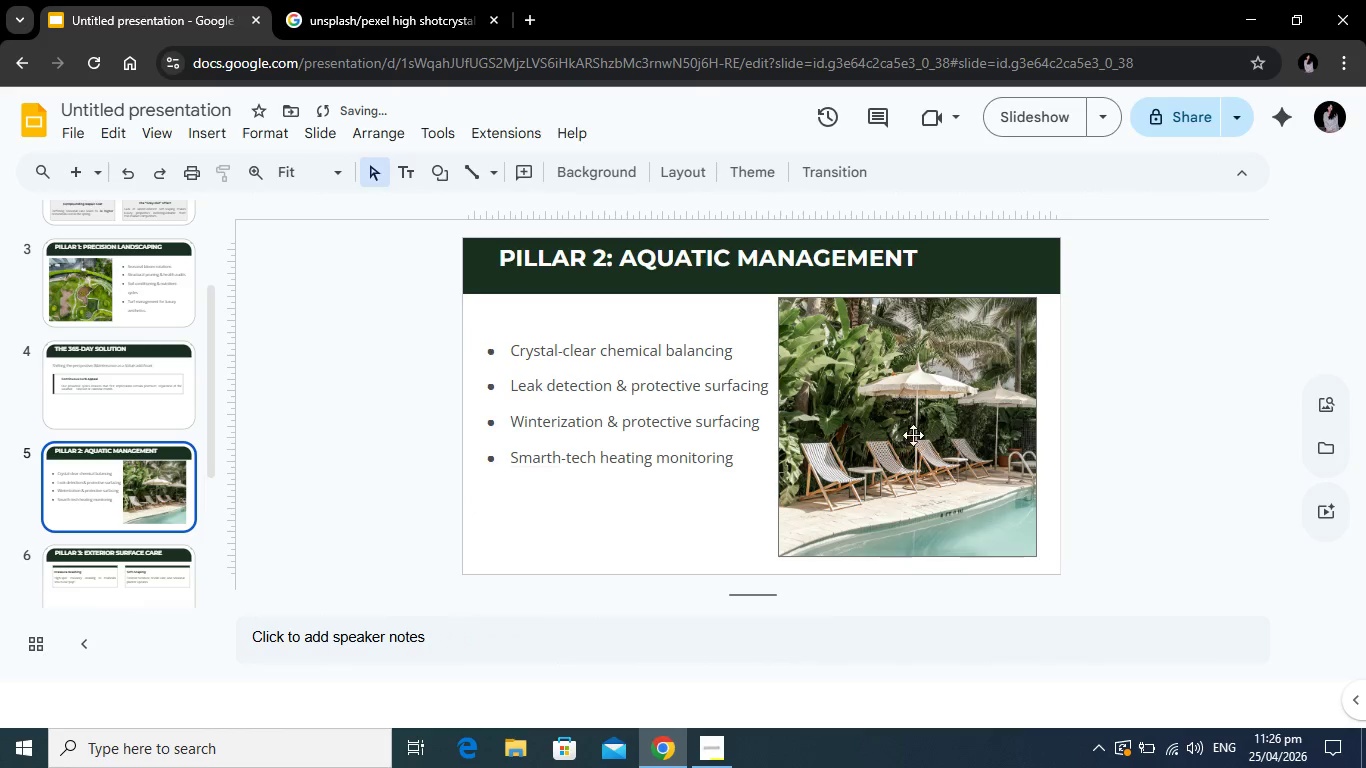 
left_click_drag(start_coordinate=[937, 432], to_coordinate=[943, 439])
 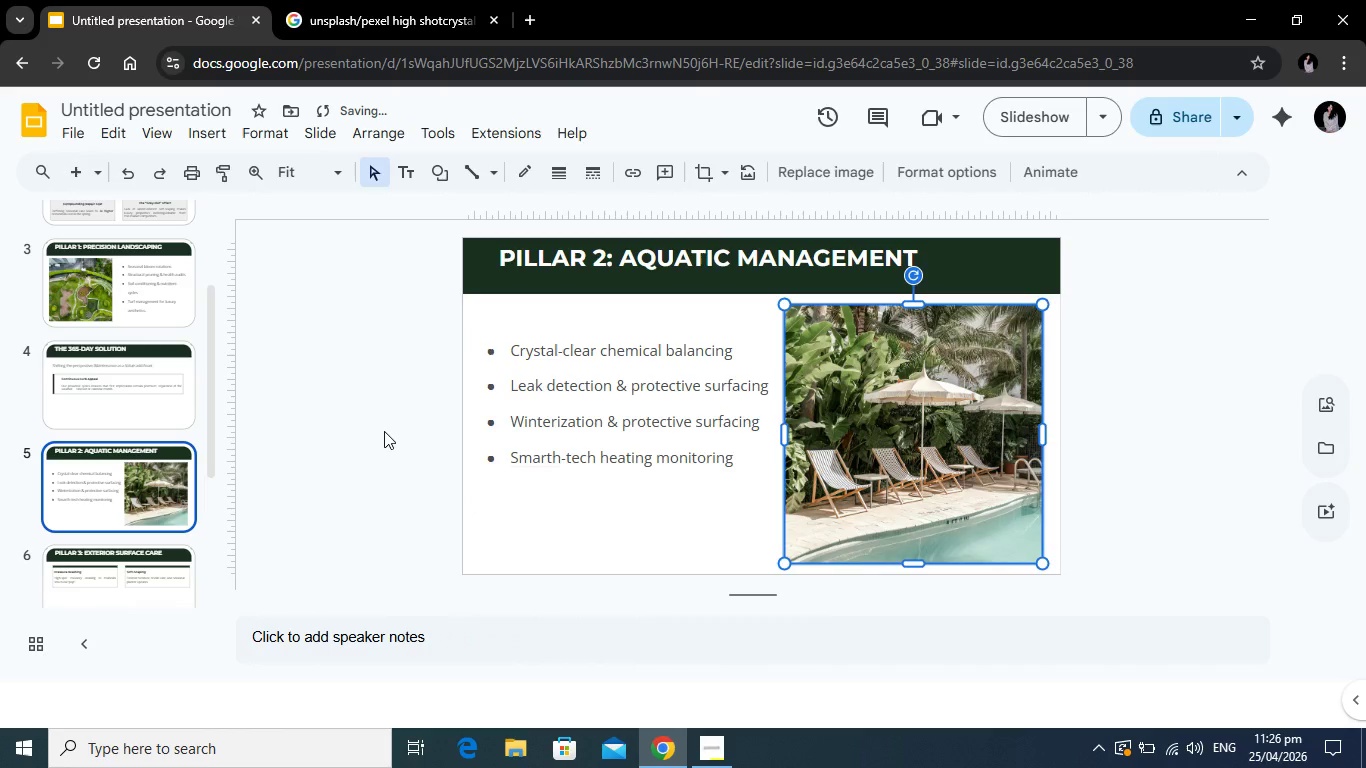 
left_click([384, 431])
 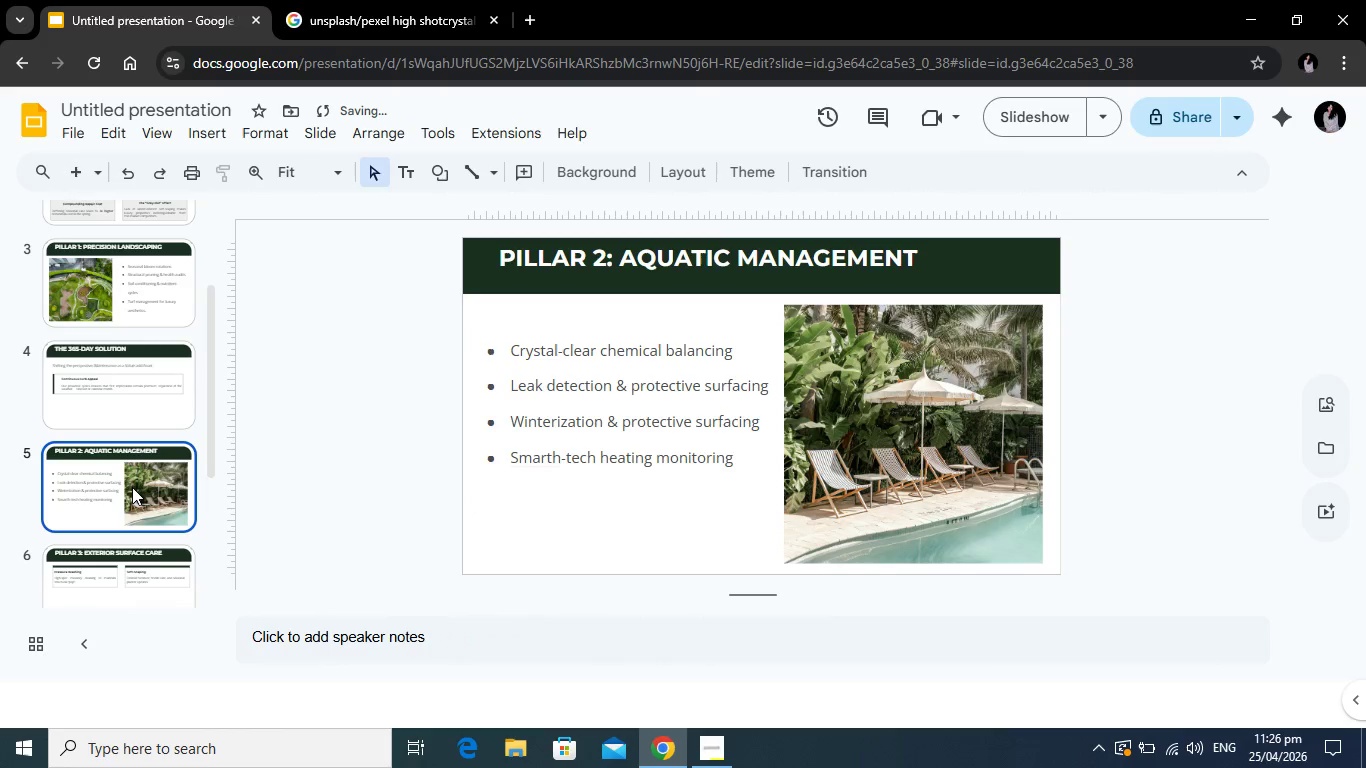 
scroll: coordinate [132, 487], scroll_direction: down, amount: 2.0
 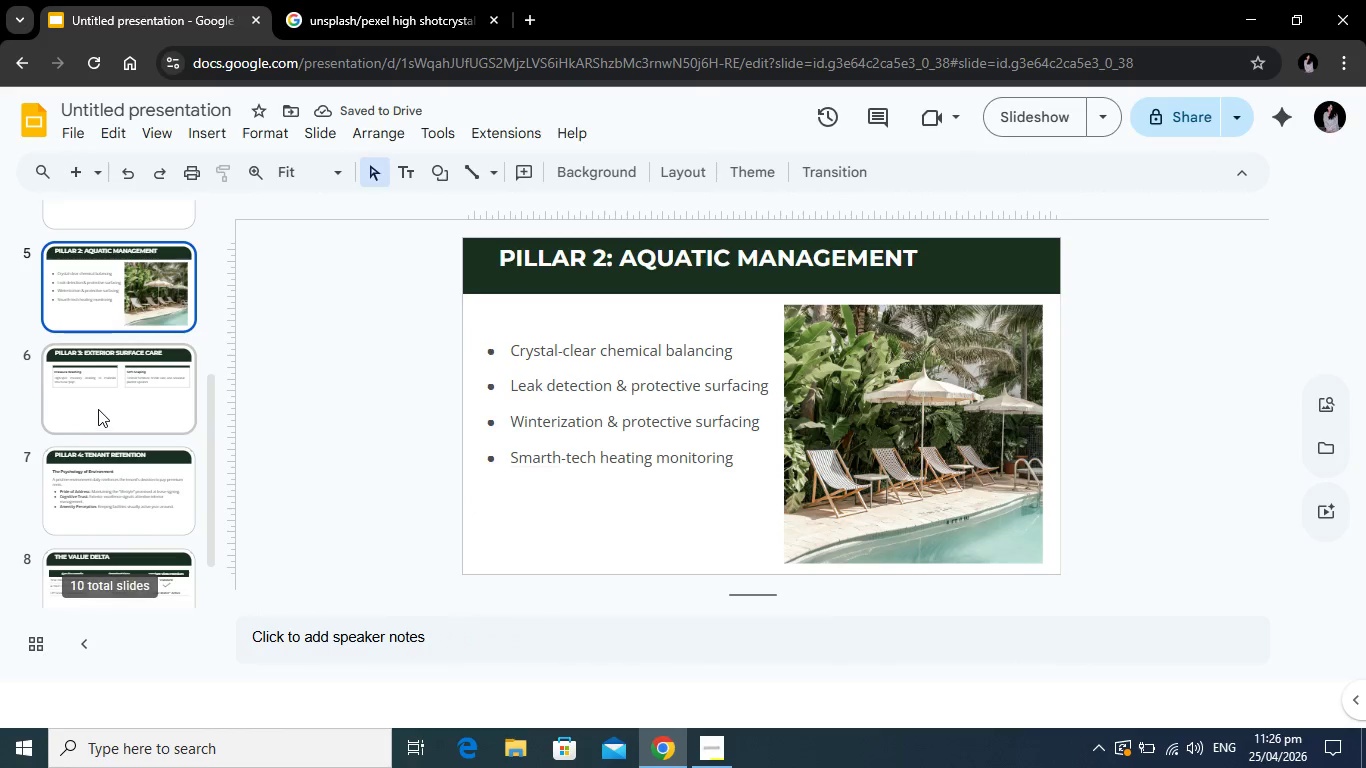 
mouse_move([123, 407])
 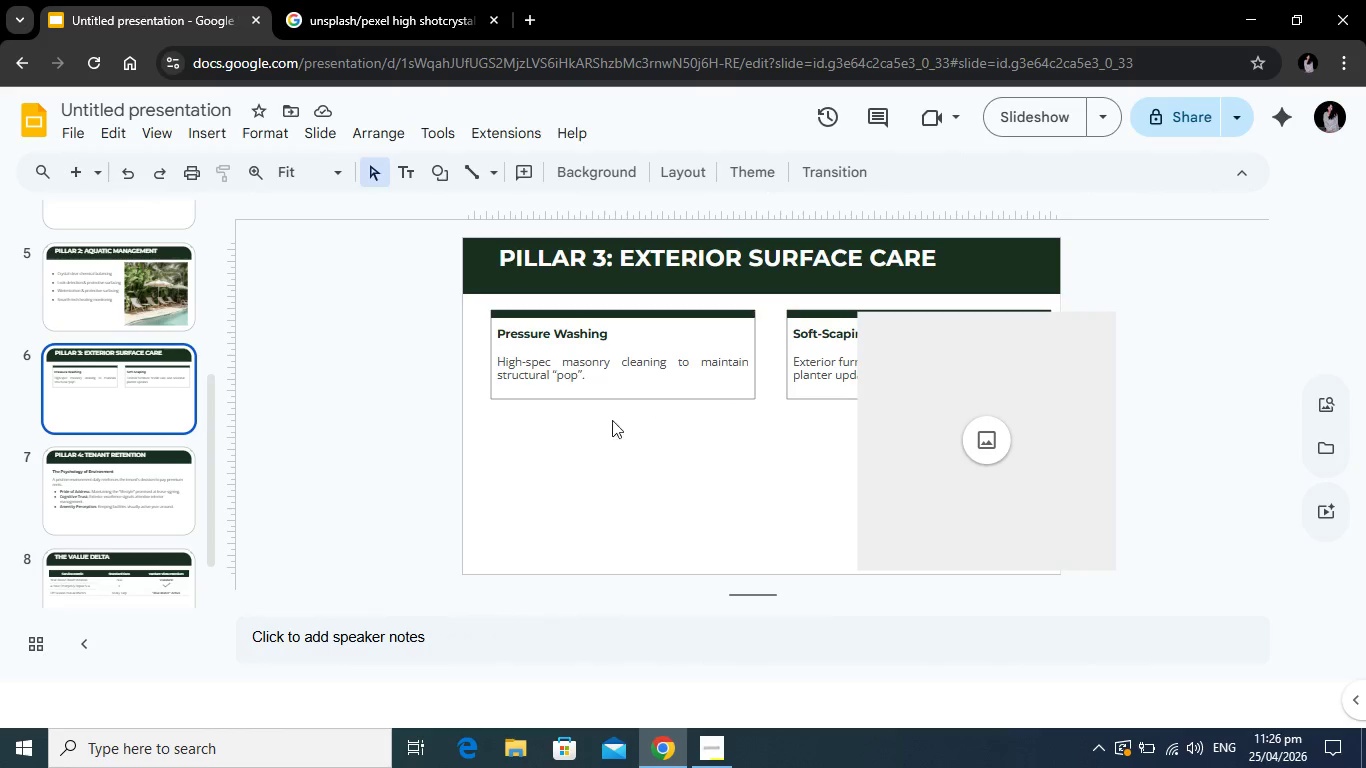 
left_click([928, 385])
 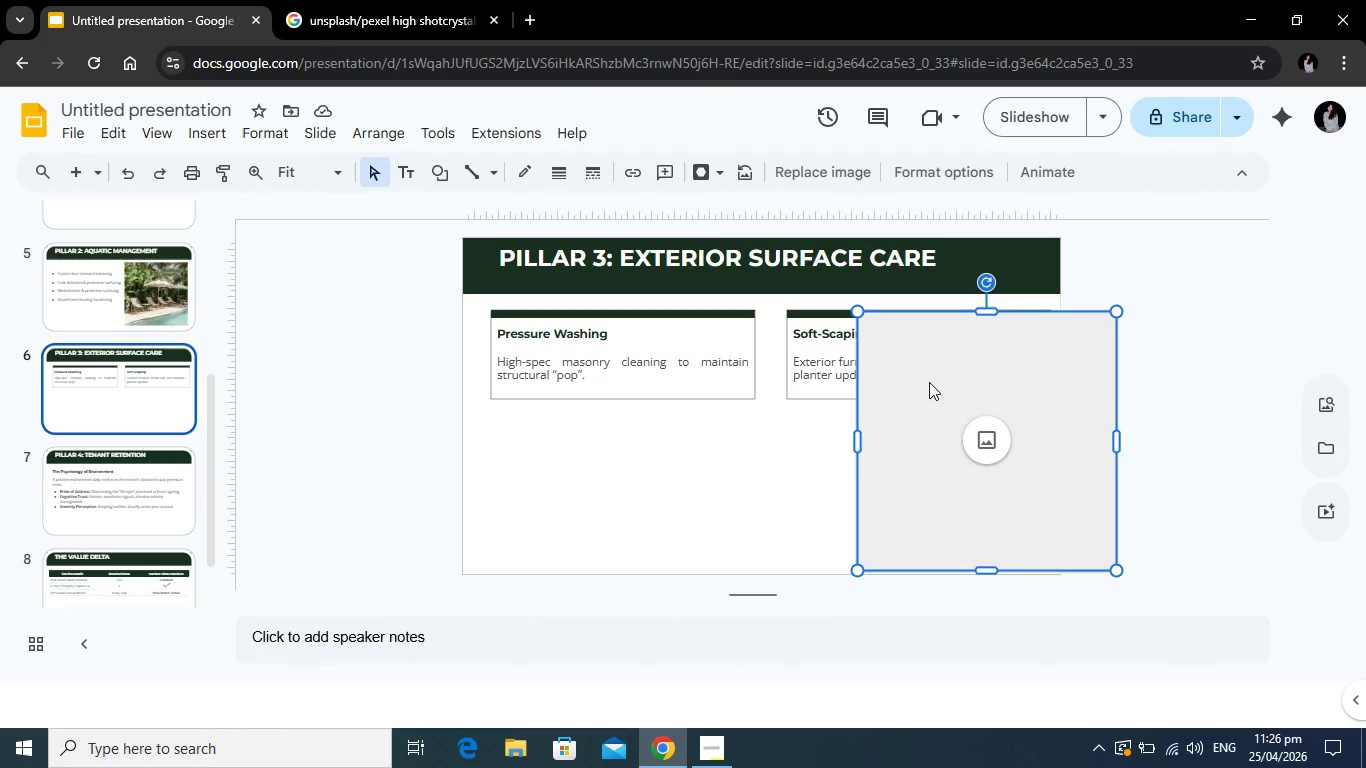 
key(Backspace)
 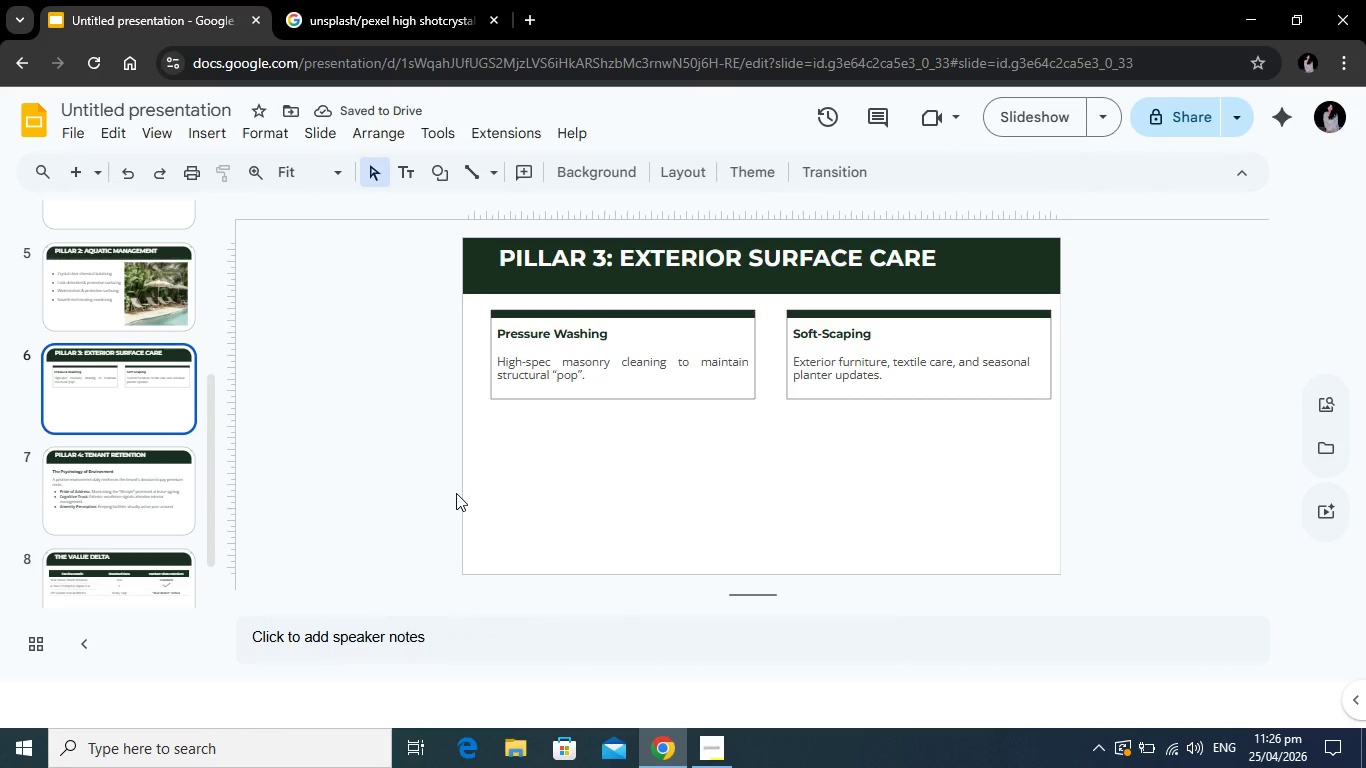 
wait(9.0)
 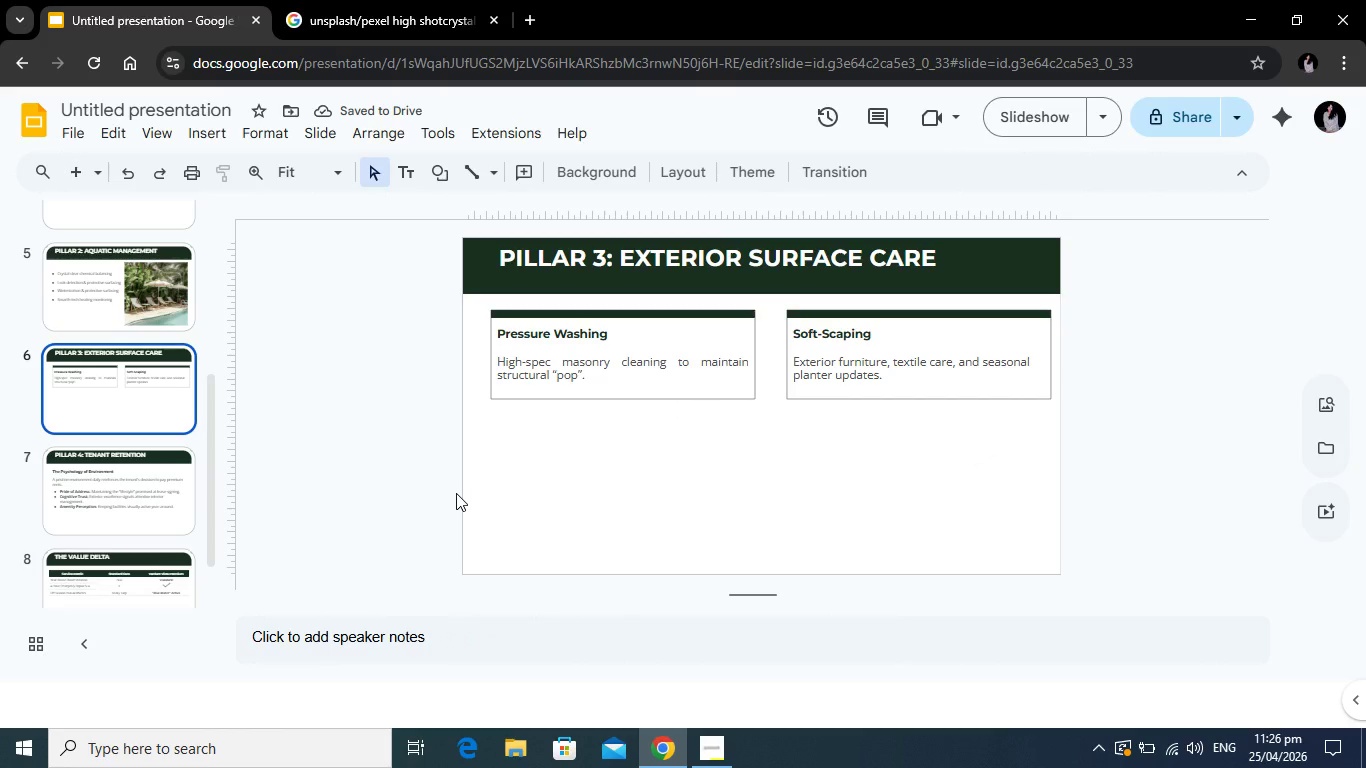 
left_click([118, 171])
 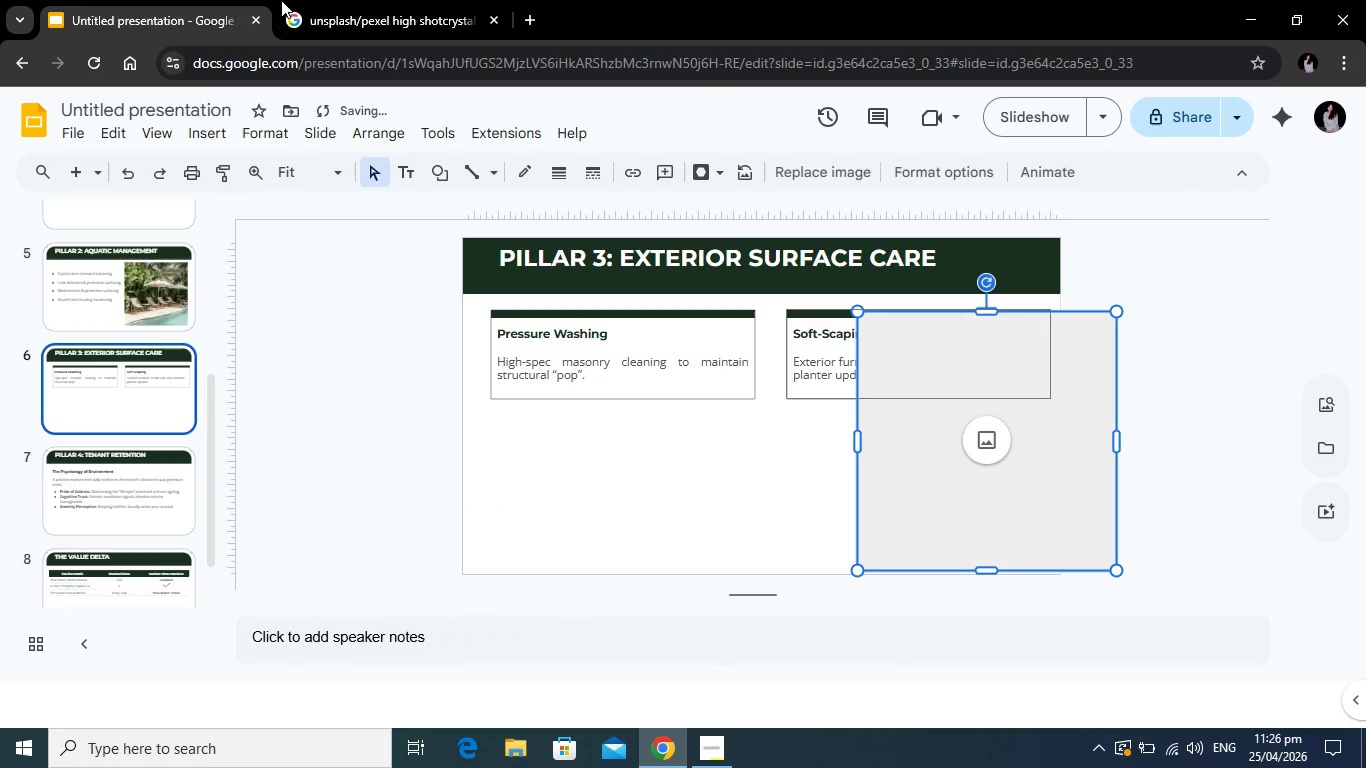 
left_click([304, 0])
 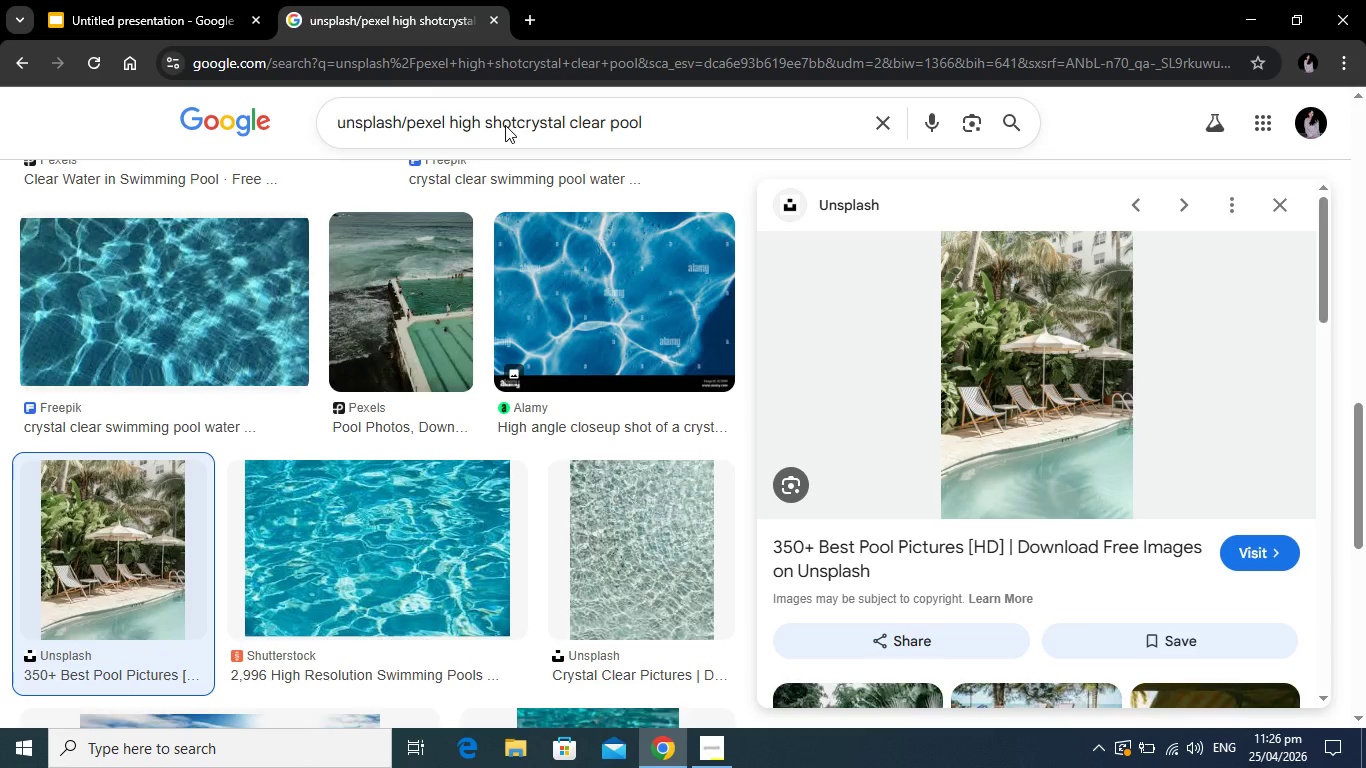 
left_click([505, 125])
 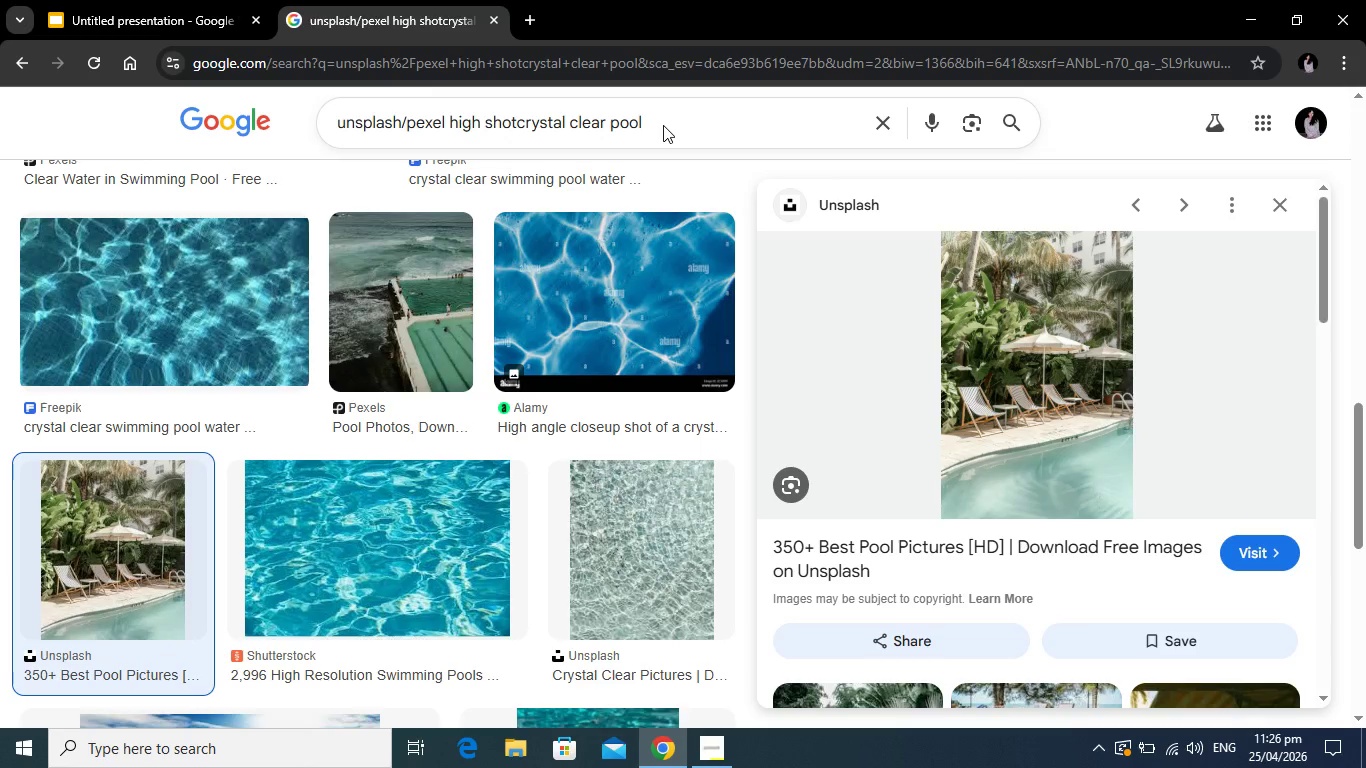 
left_click([663, 125])
 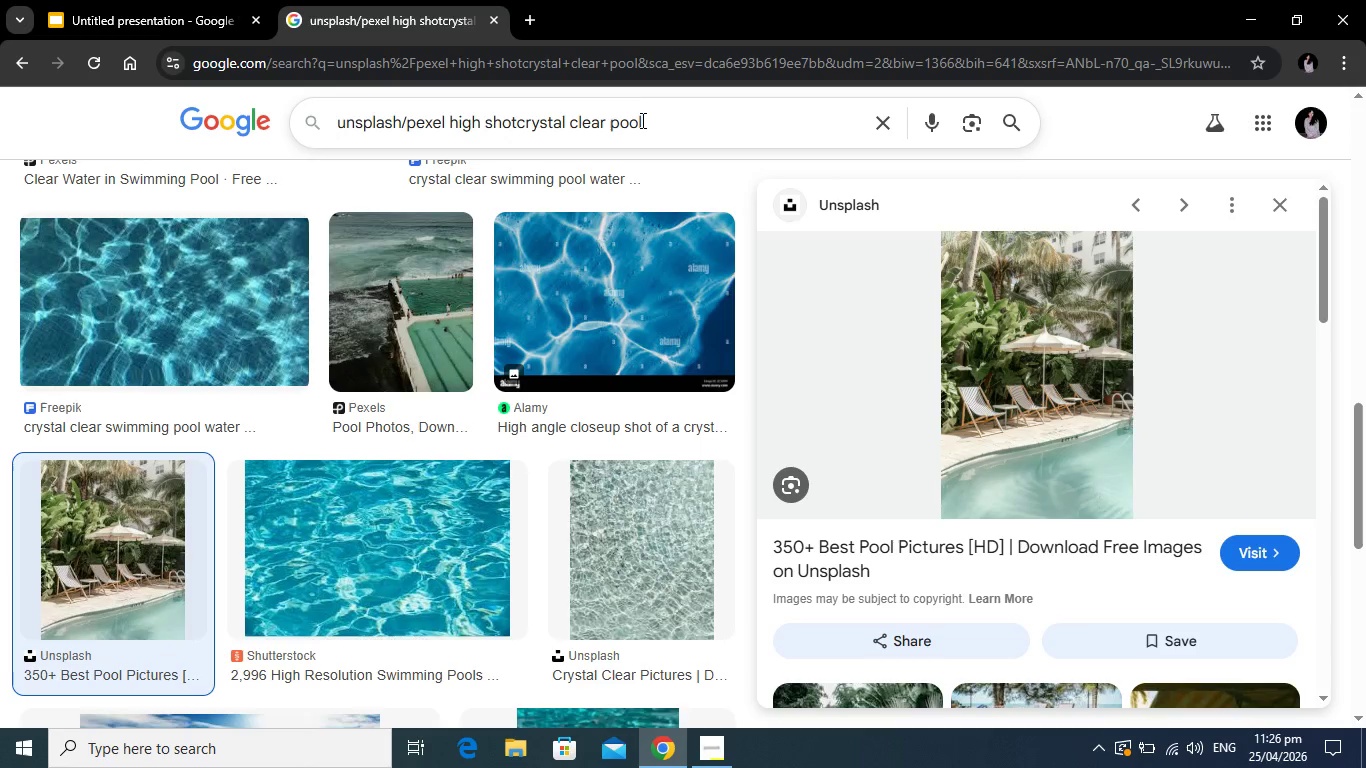 
wait(5.73)
 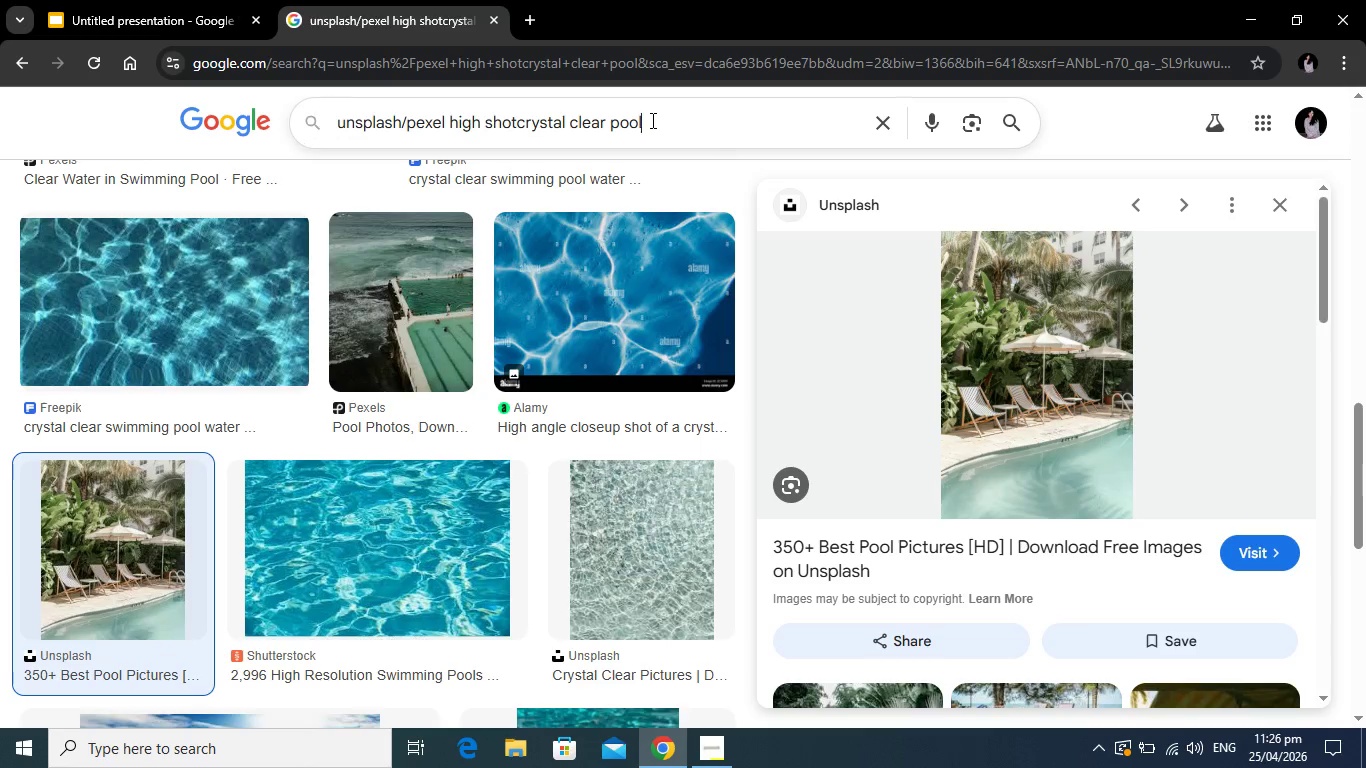 
left_click_drag(start_coordinate=[655, 120], to_coordinate=[453, 128])
 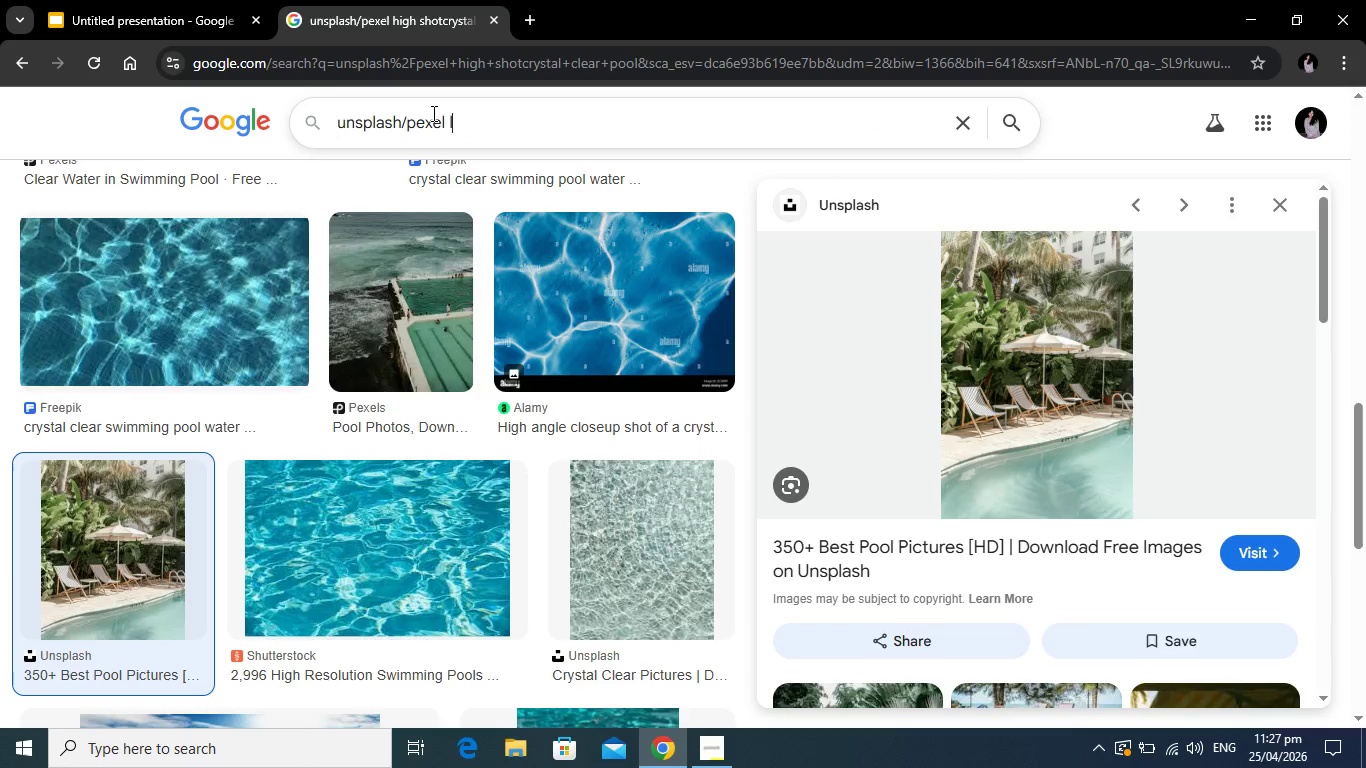 
type(luxury hospitality exterior)
 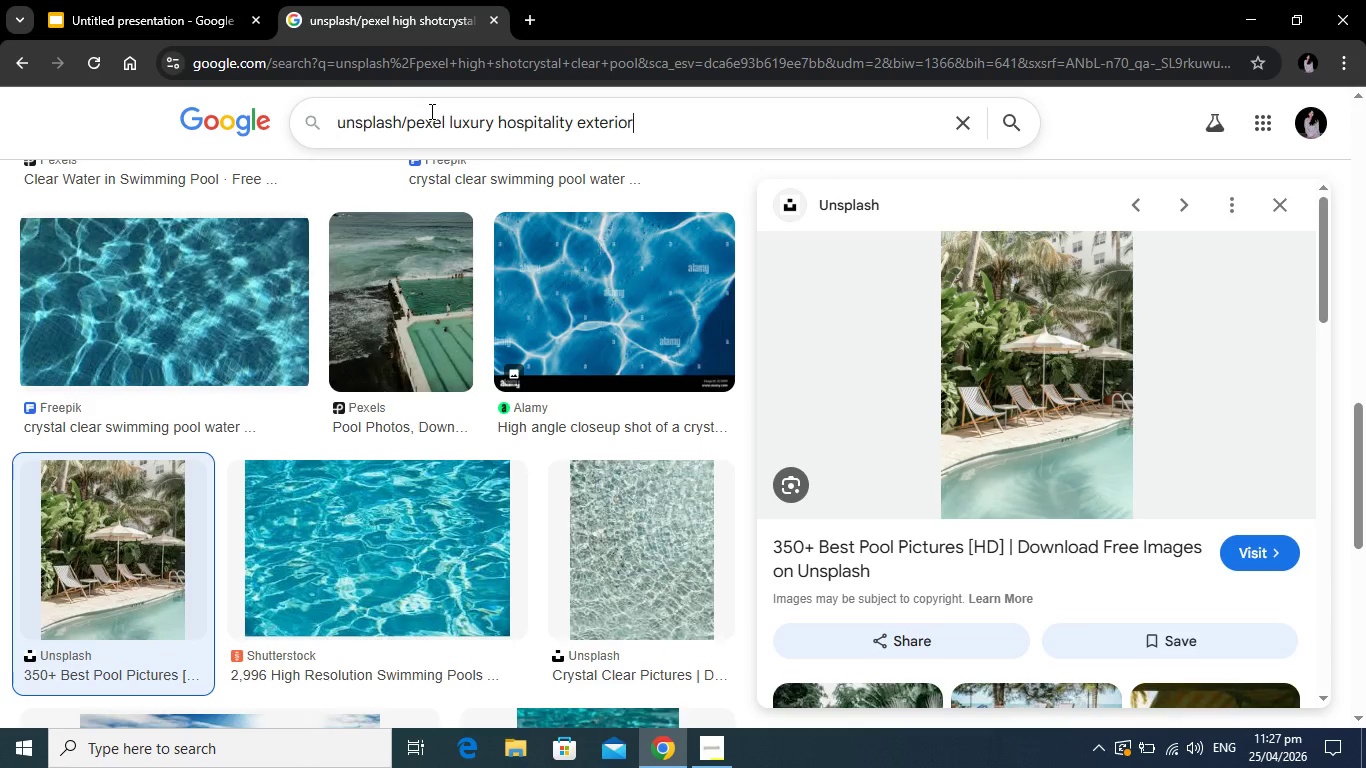 
key(Enter)
 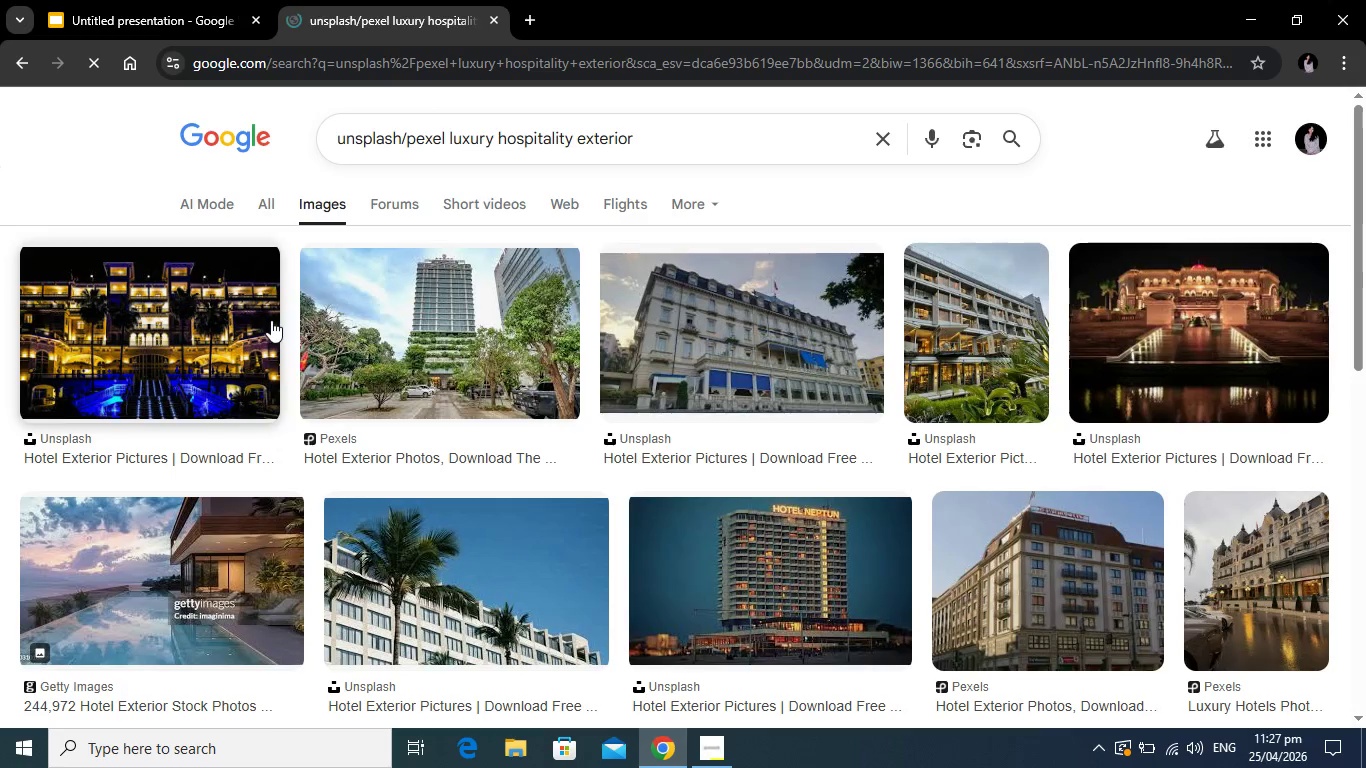 
scroll: coordinate [314, 290], scroll_direction: down, amount: 7.0
 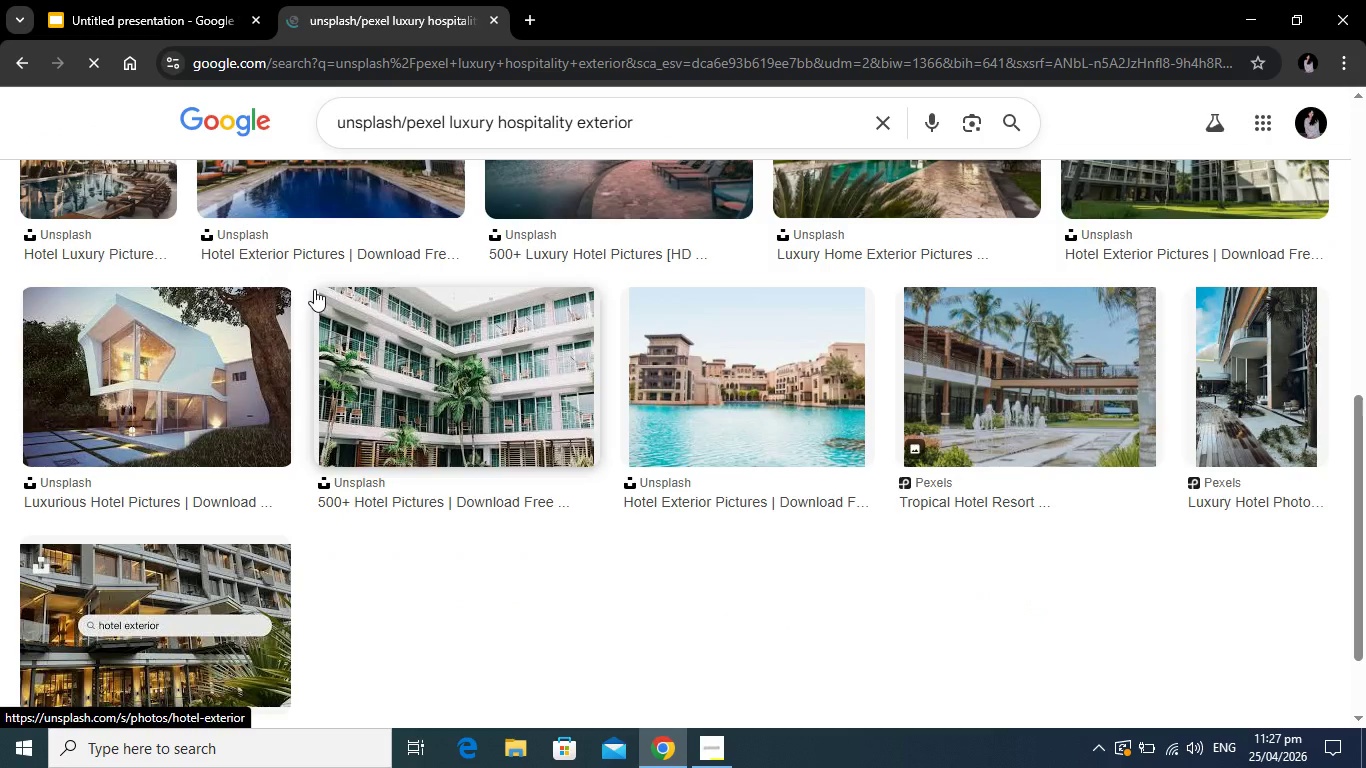 
left_click([138, 0])
 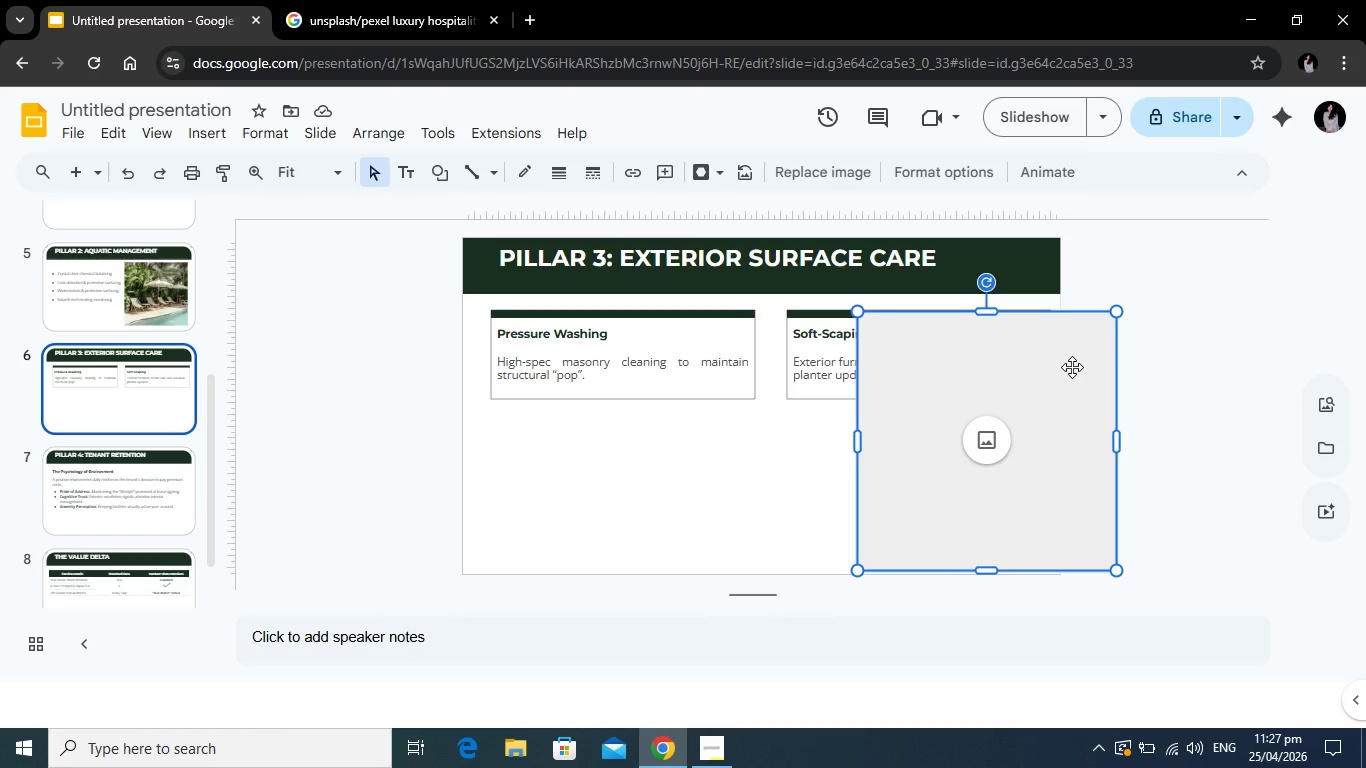 
scroll: coordinate [314, 289], scroll_direction: up, amount: 6.0
 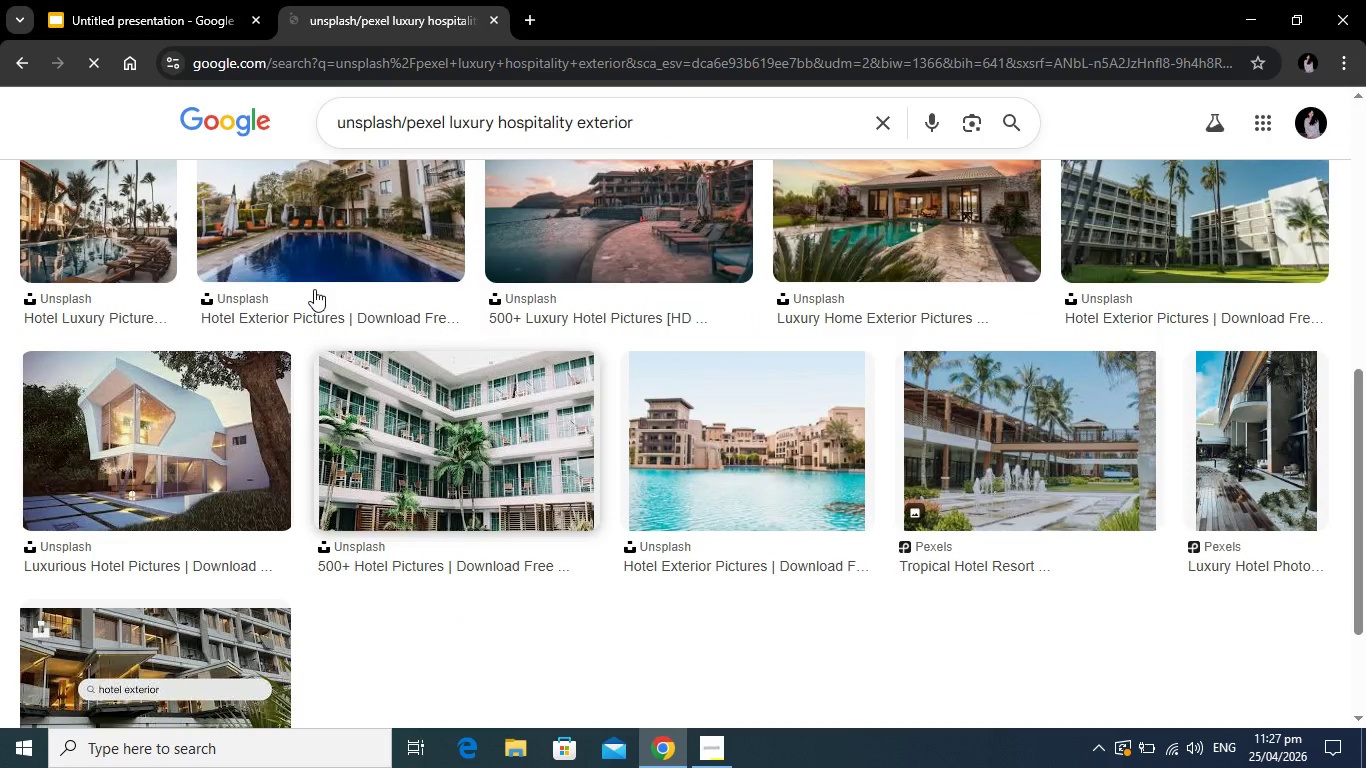 
left_click([1072, 367])
 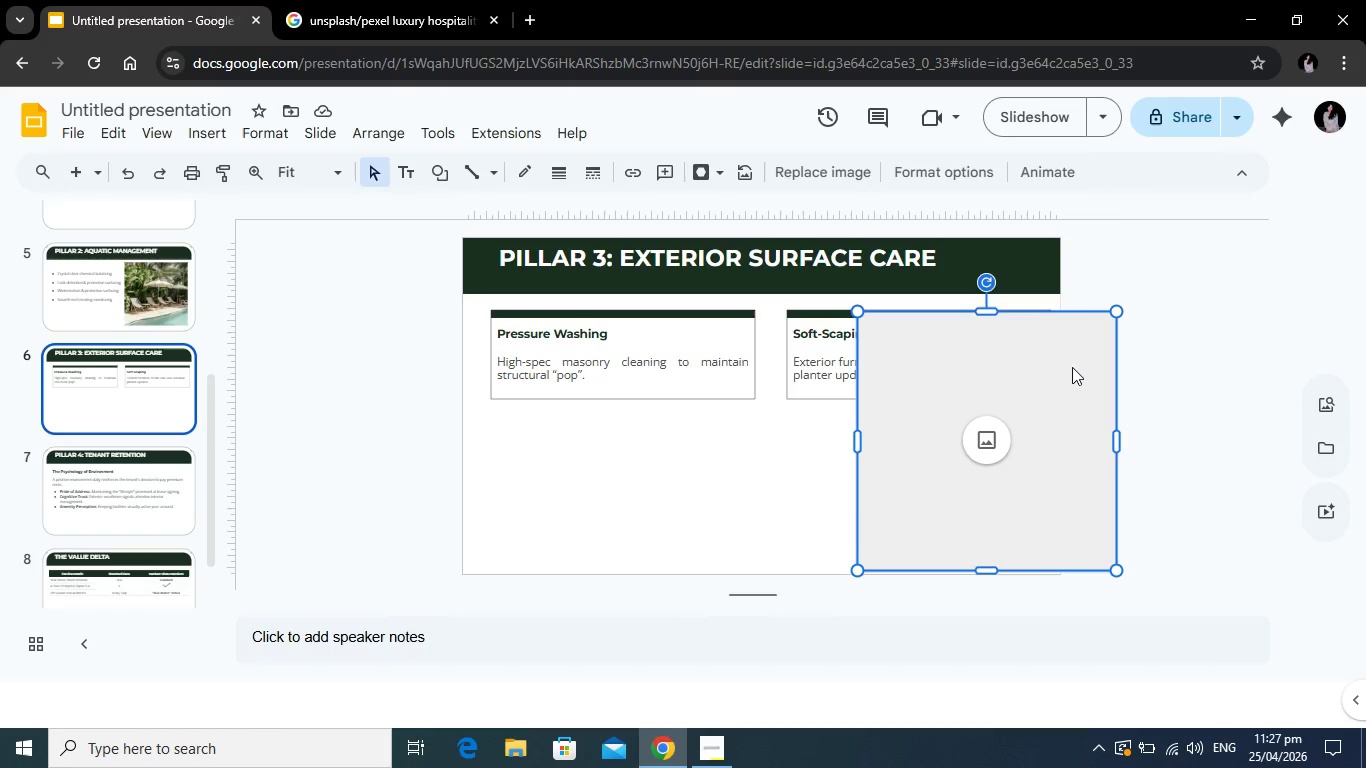 
key(Backspace)
 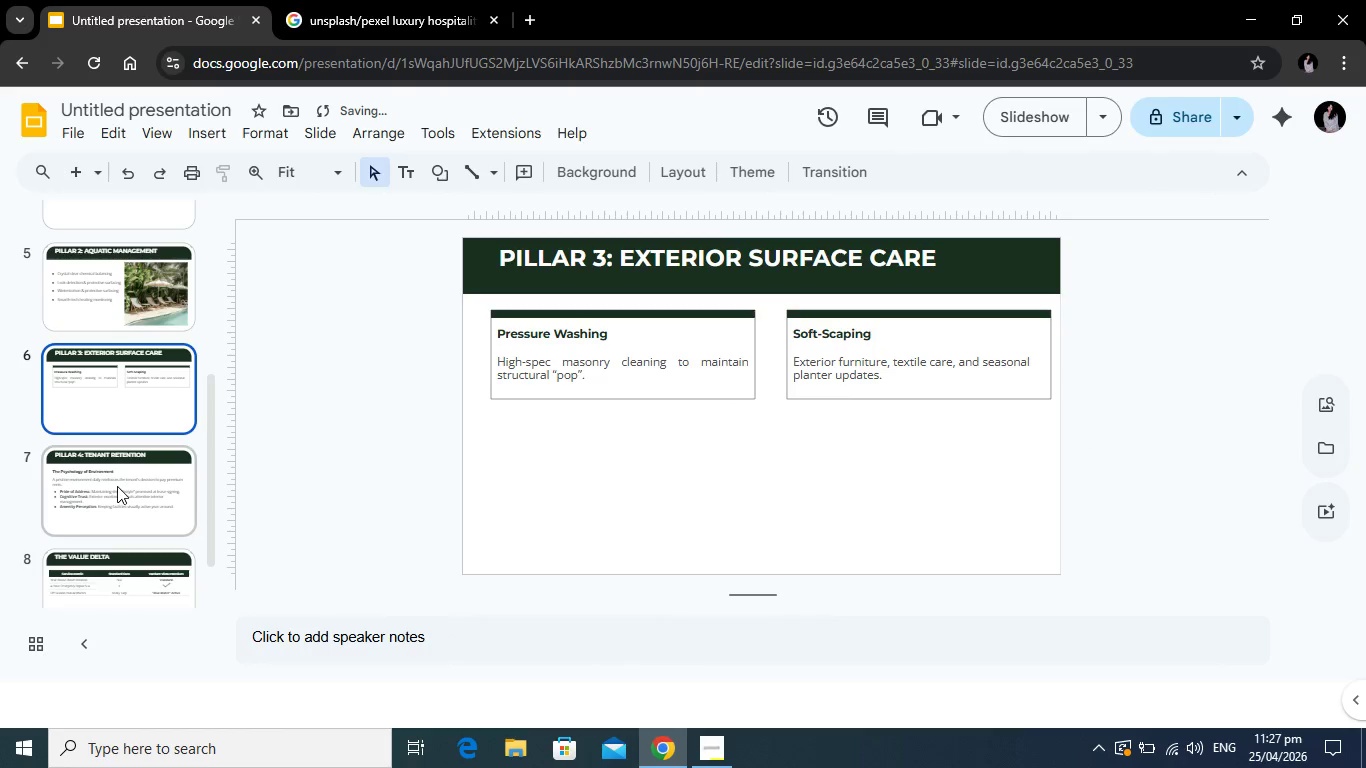 
left_click([117, 486])
 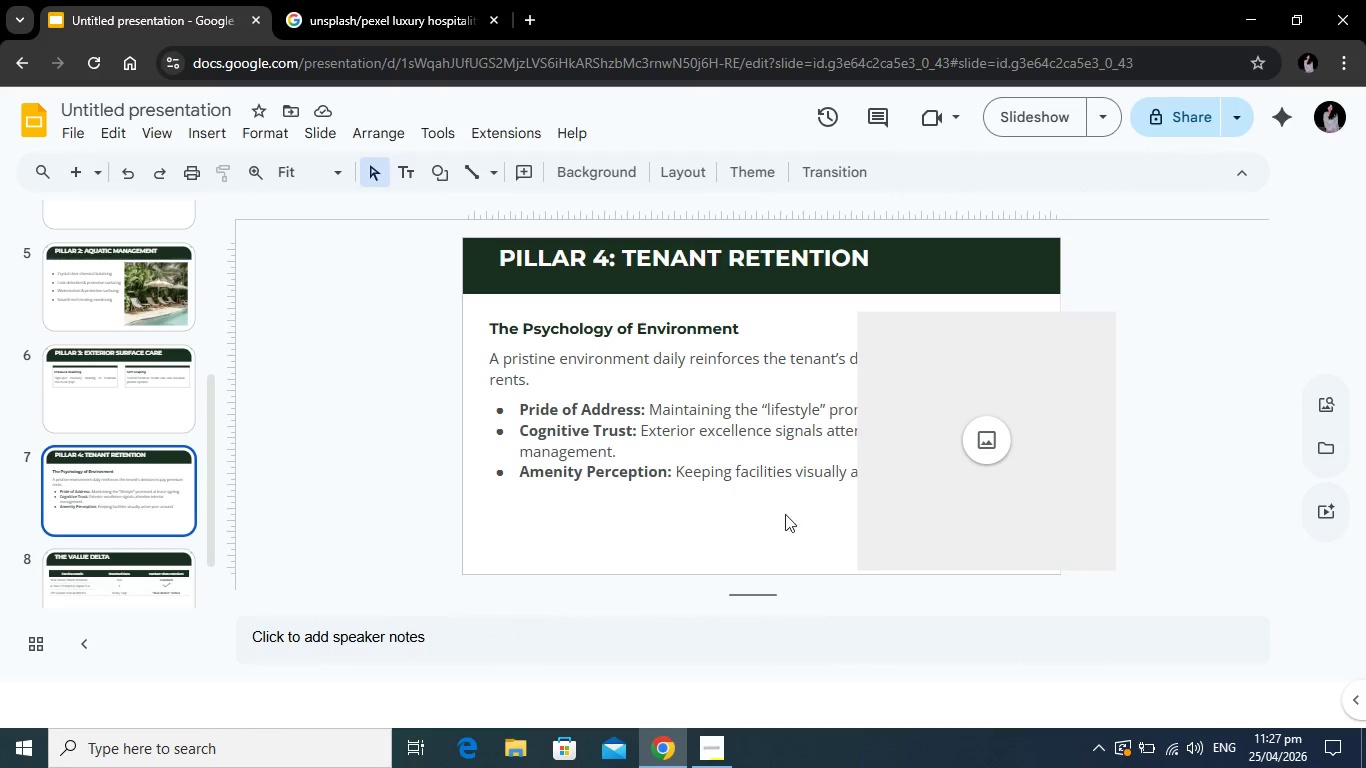 
wait(21.52)
 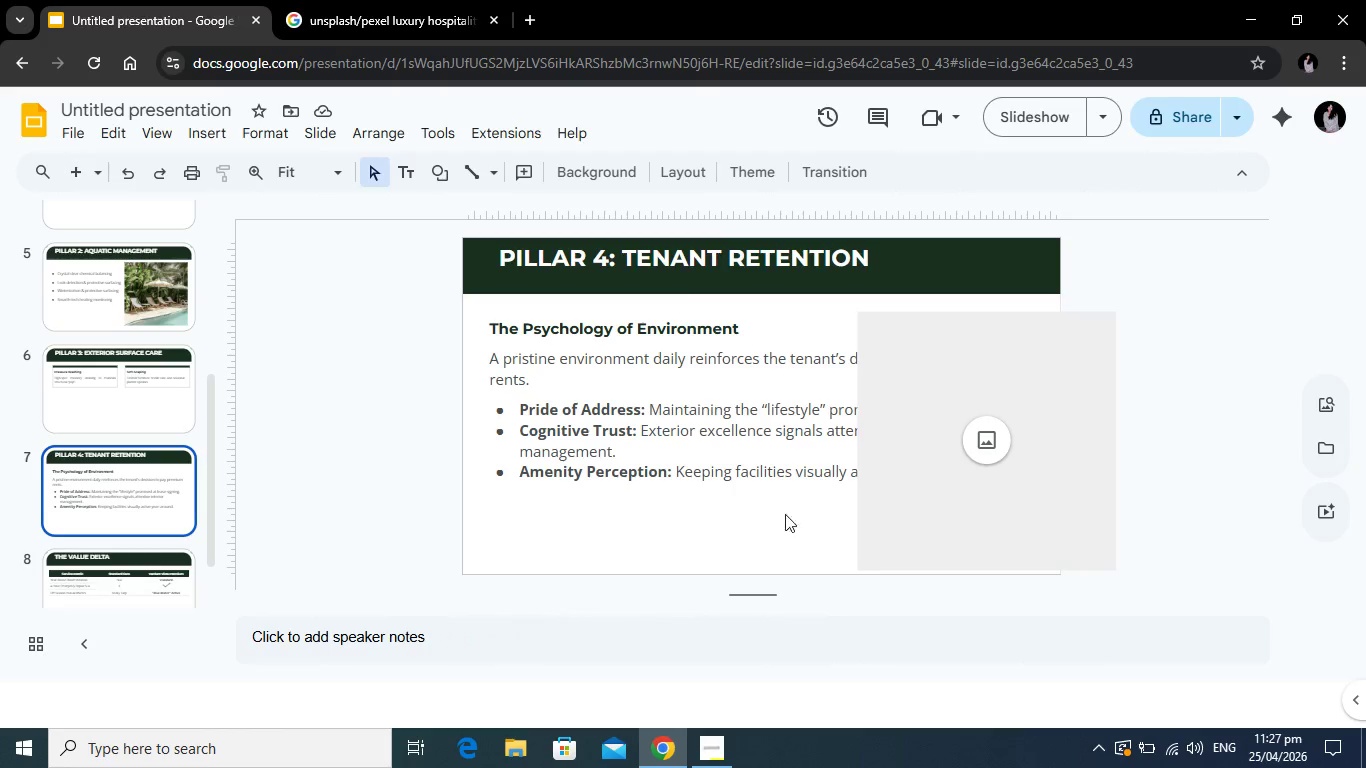 
left_click([1085, 405])
 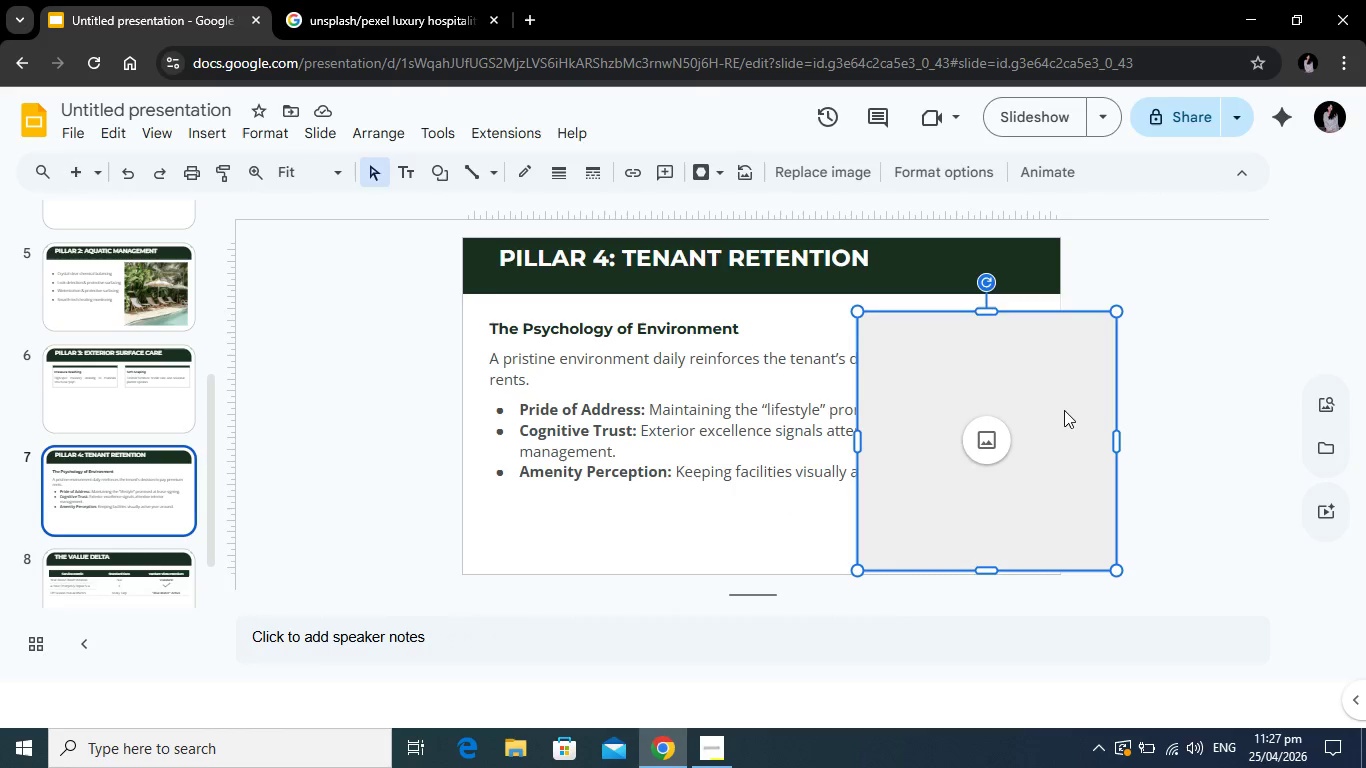 
left_click_drag(start_coordinate=[1085, 405], to_coordinate=[1021, 396])
 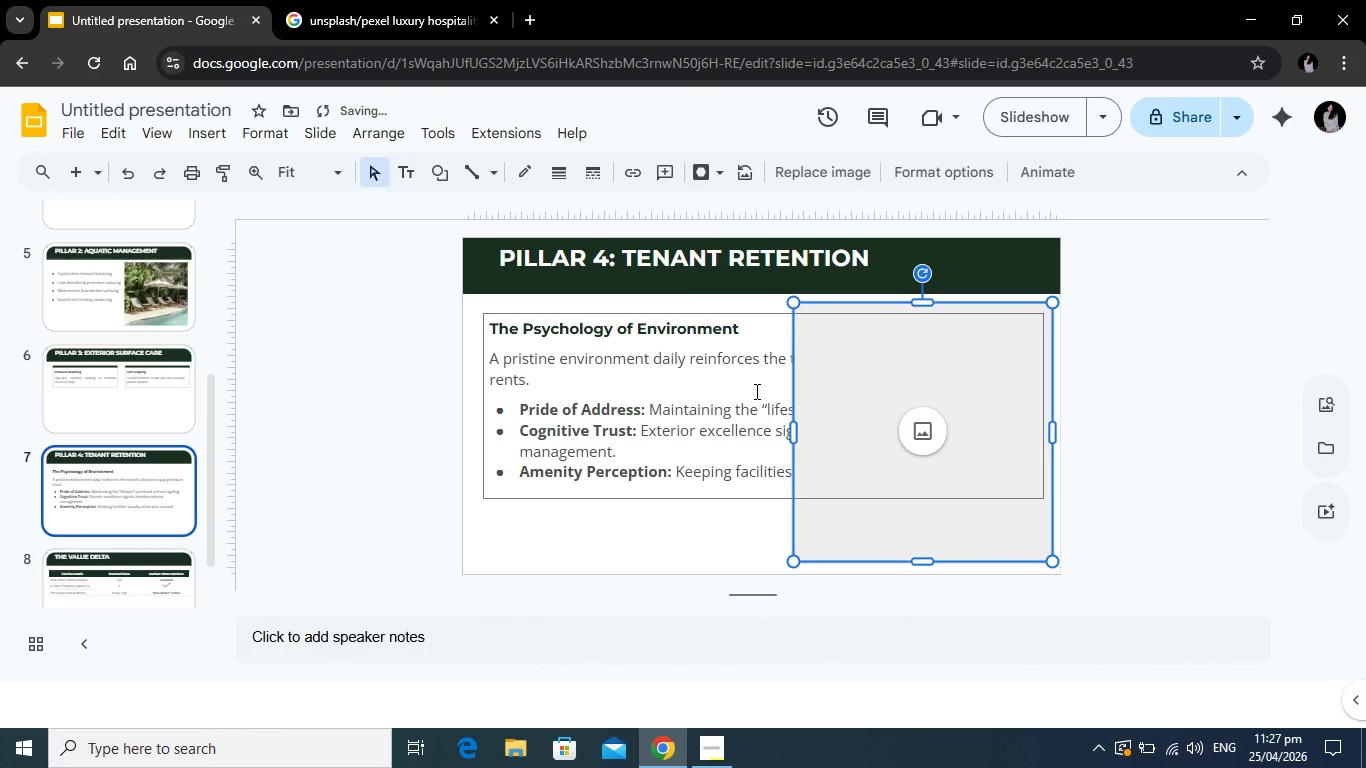 
left_click([755, 391])
 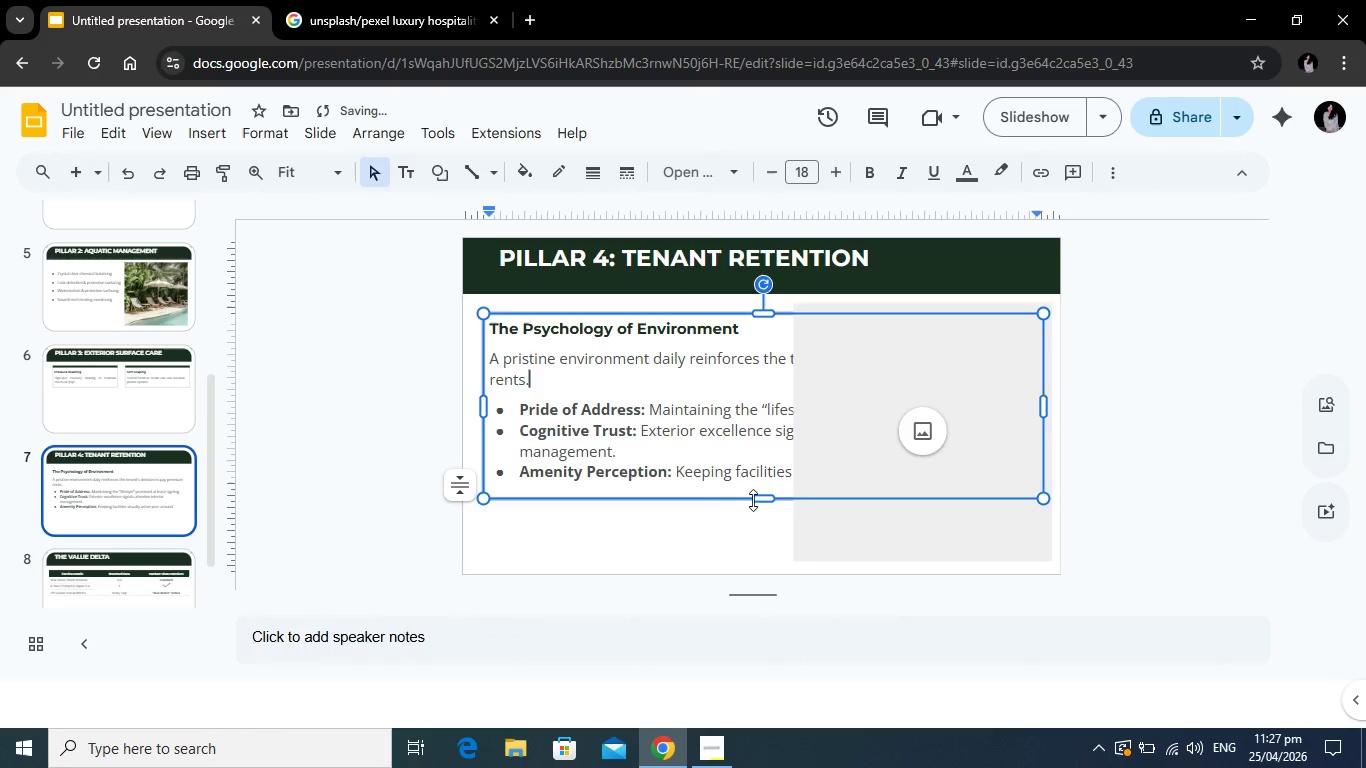 
left_click_drag(start_coordinate=[755, 500], to_coordinate=[742, 554])
 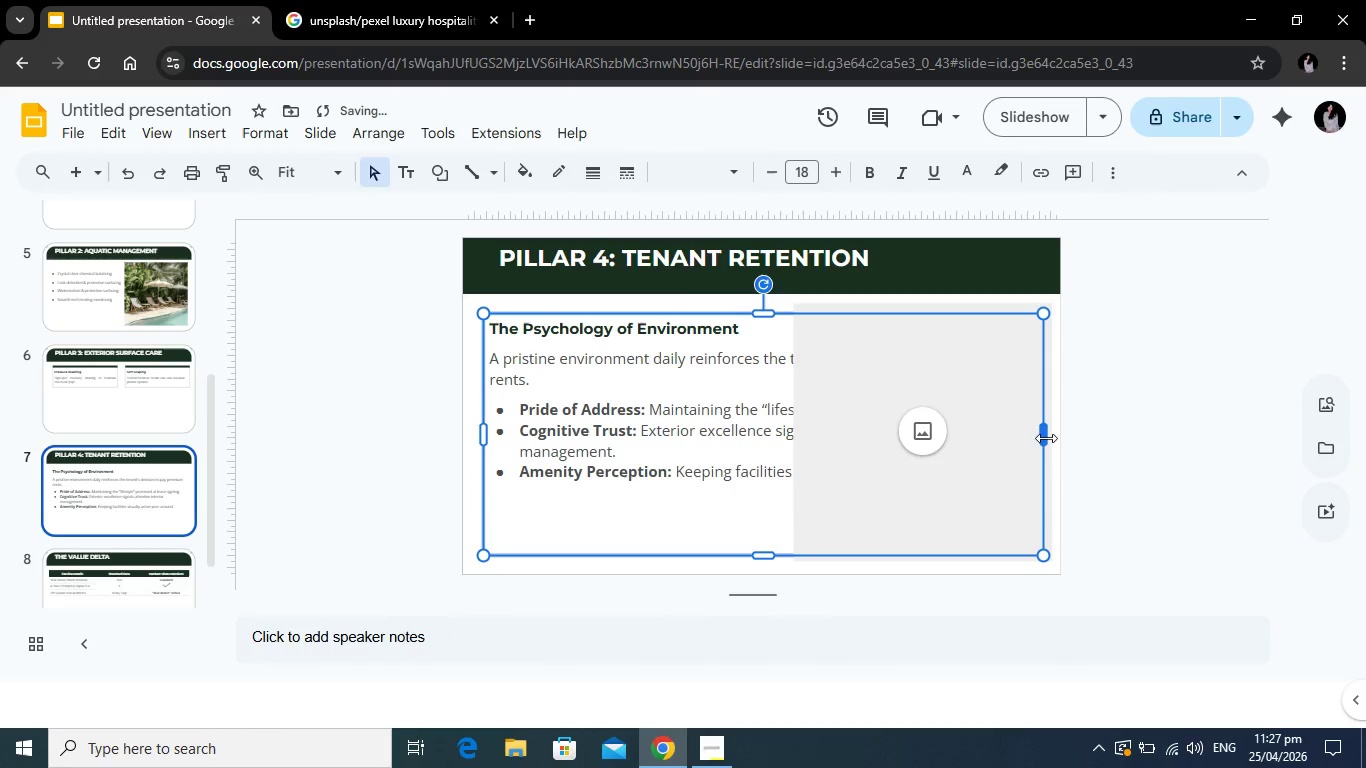 
left_click_drag(start_coordinate=[1046, 438], to_coordinate=[783, 447])
 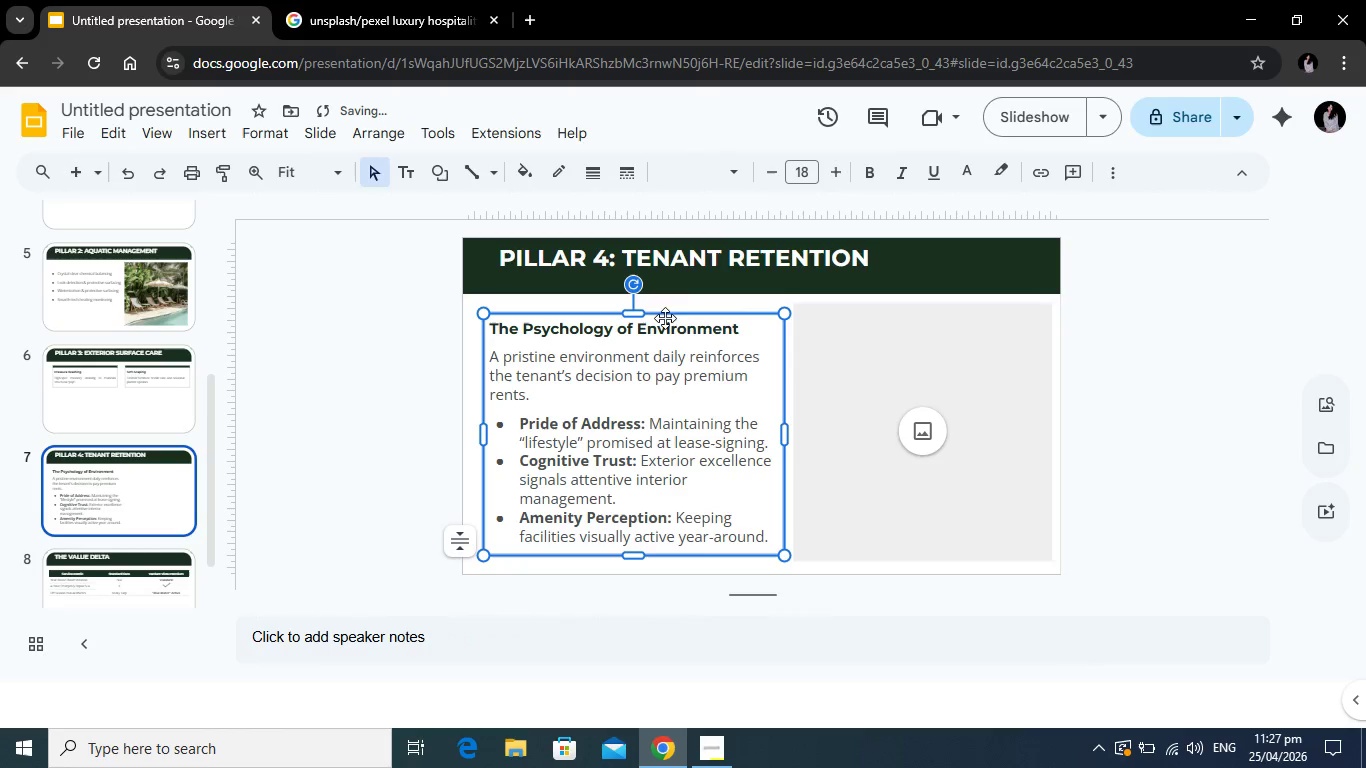 
left_click_drag(start_coordinate=[670, 317], to_coordinate=[670, 306])
 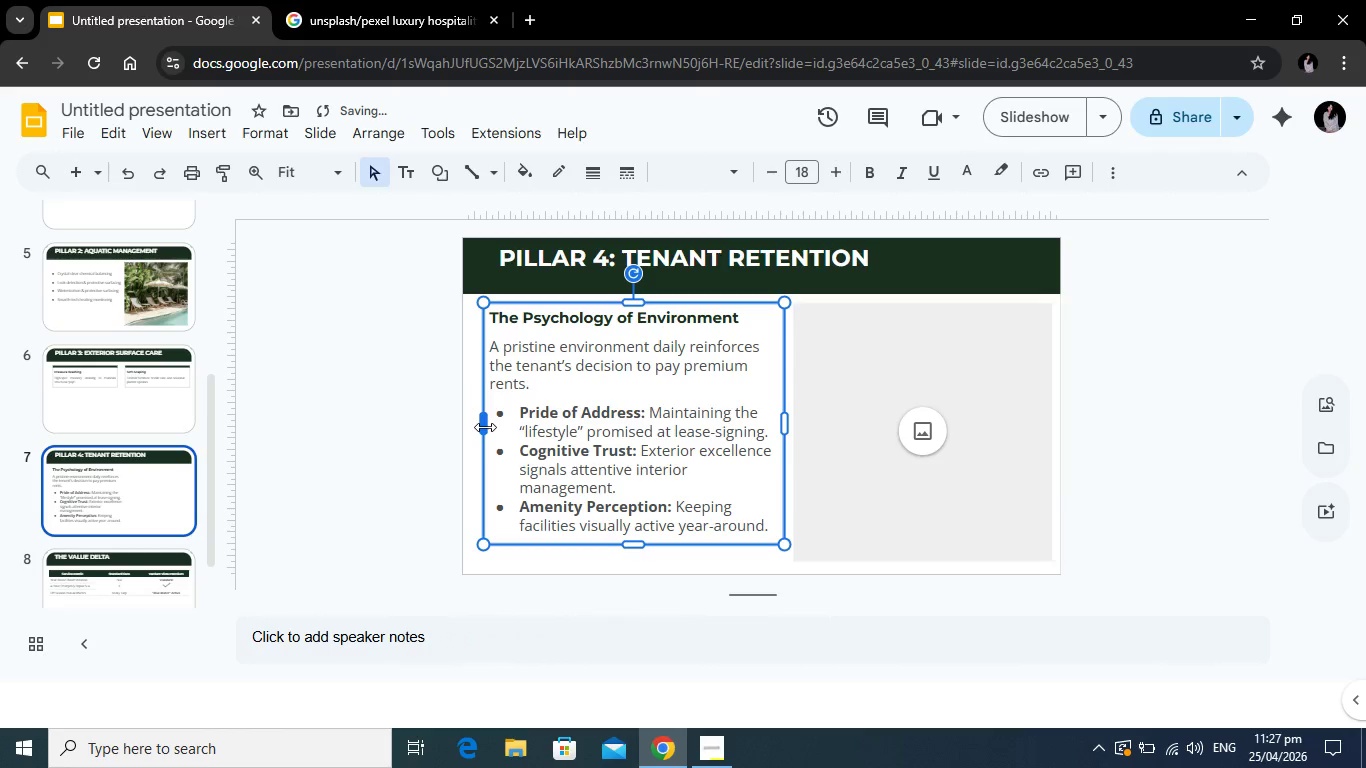 
left_click_drag(start_coordinate=[485, 427], to_coordinate=[478, 427])
 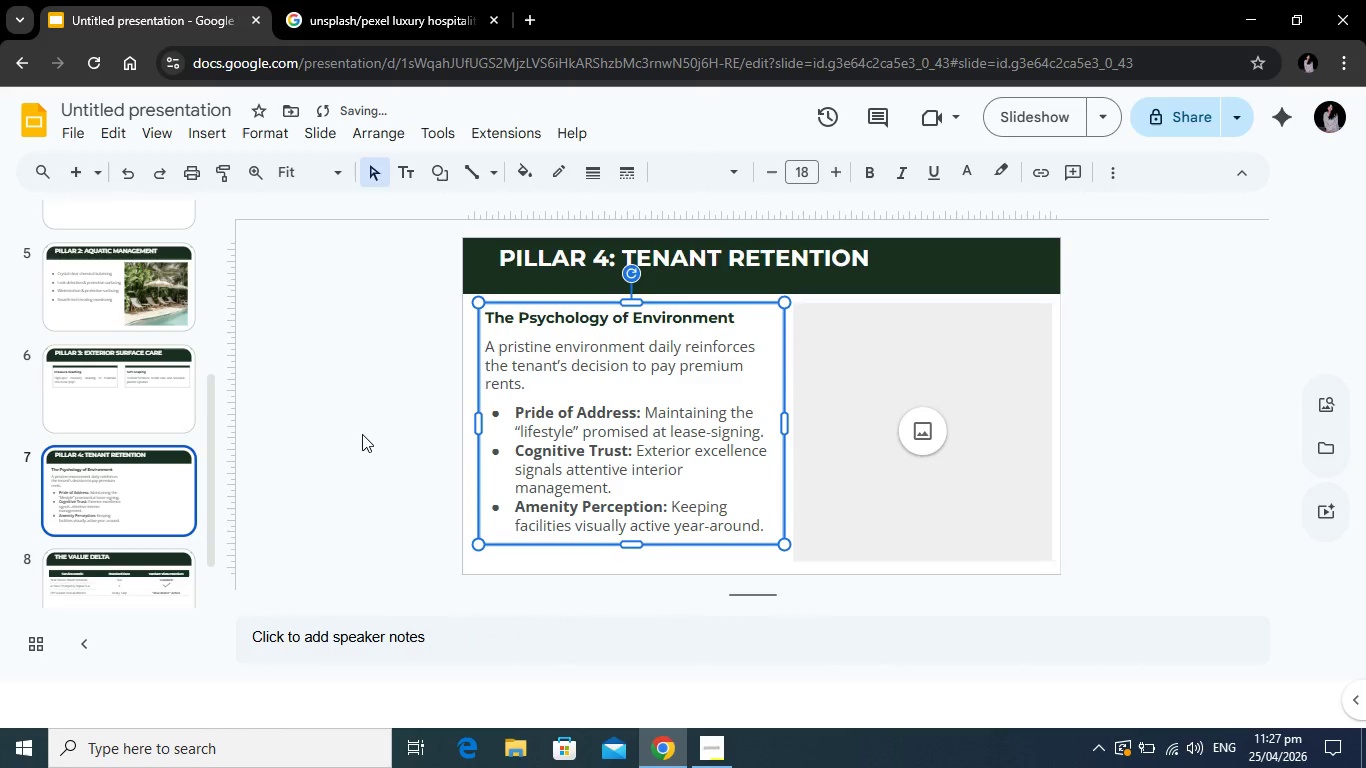 
left_click([362, 434])
 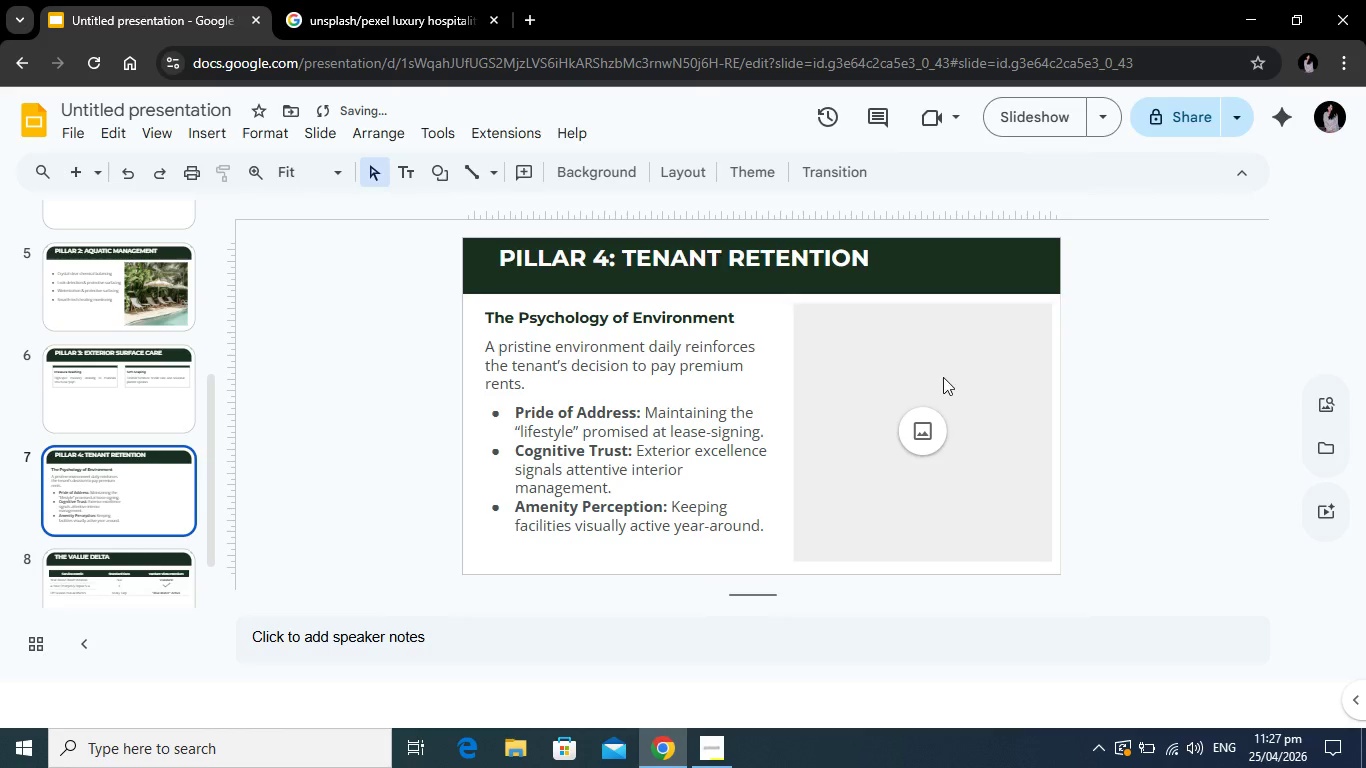 
left_click([943, 377])
 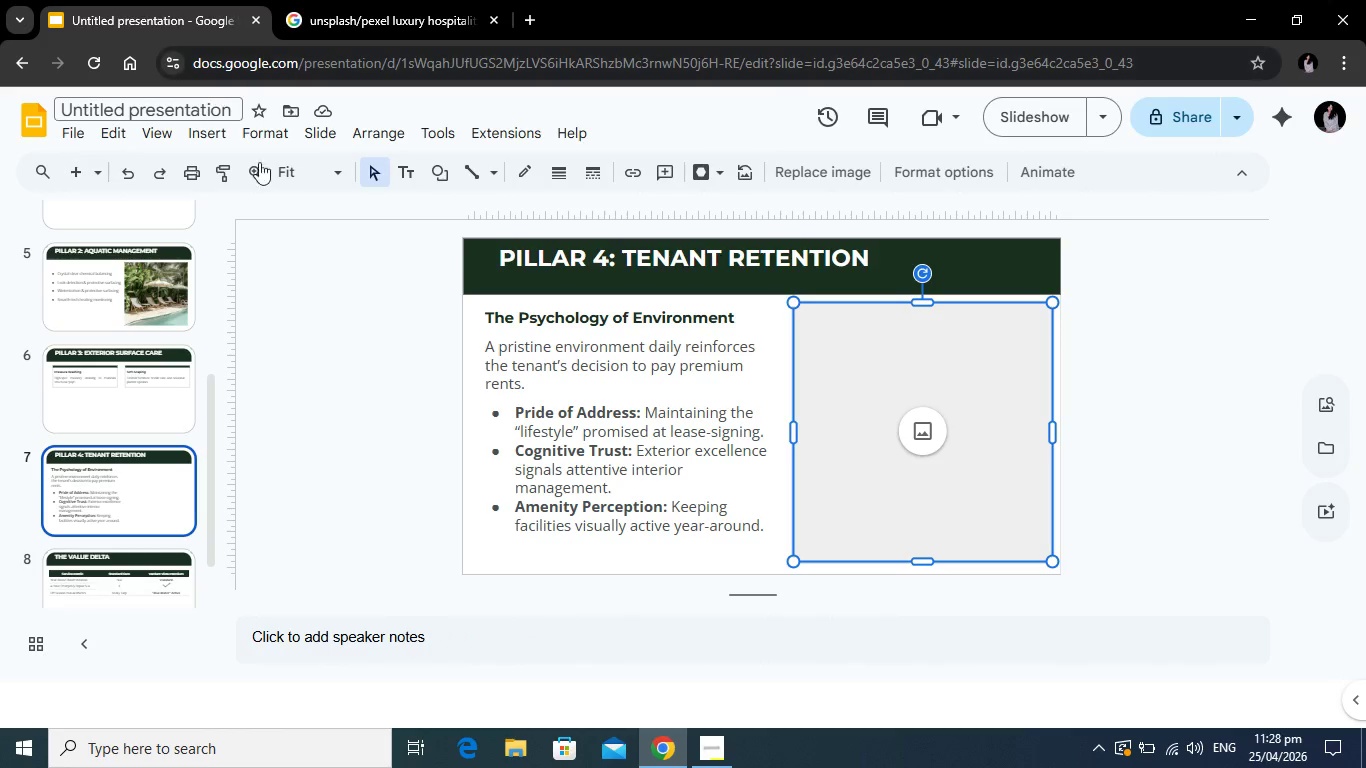 
wait(5.78)
 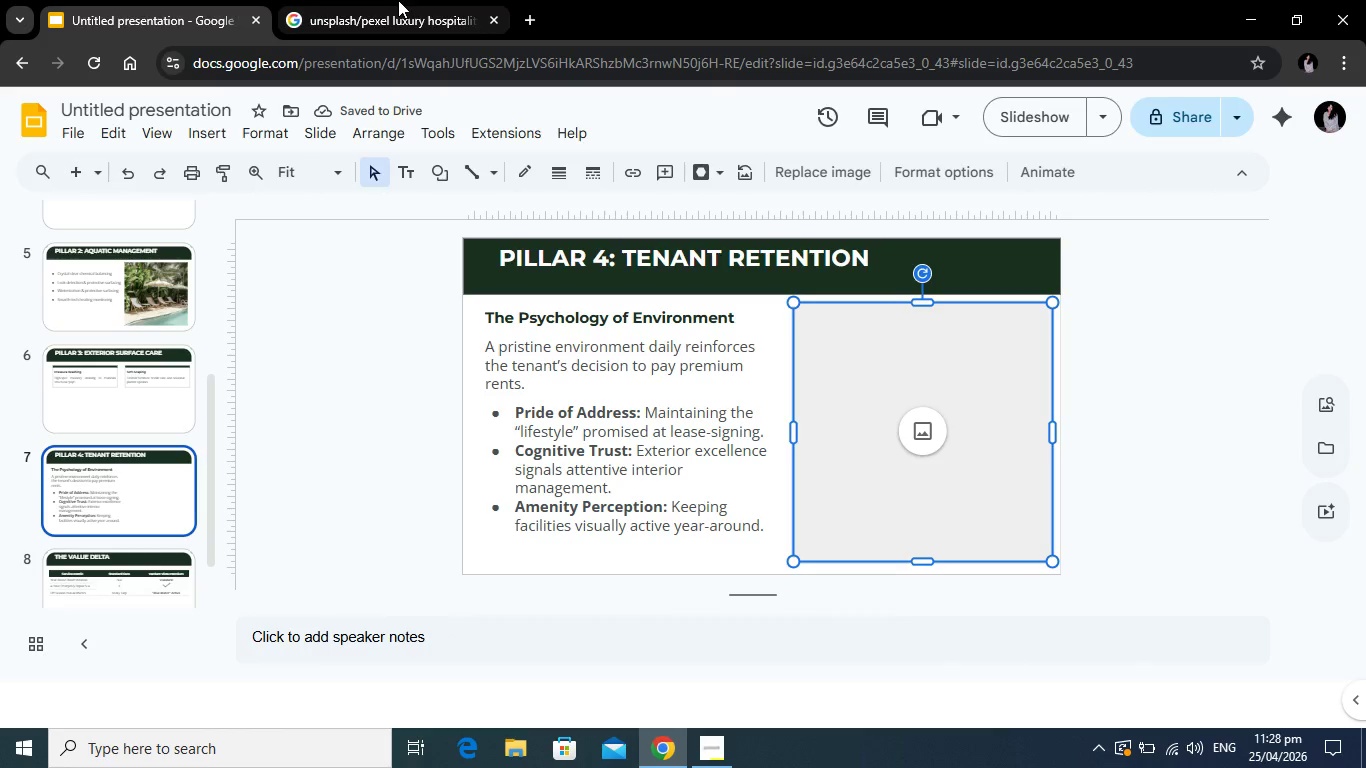 
left_click_drag(start_coordinate=[297, 25], to_coordinate=[279, 23])
 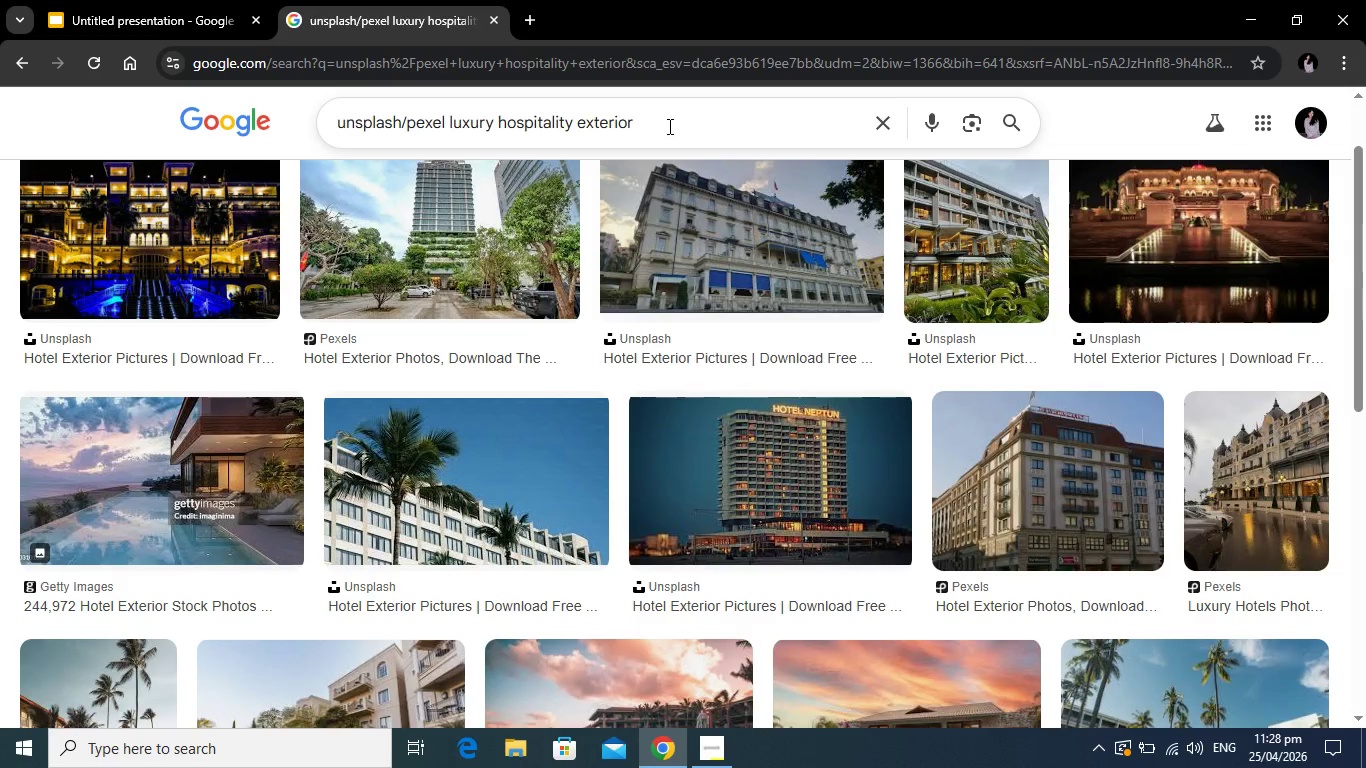 
left_click([669, 126])
 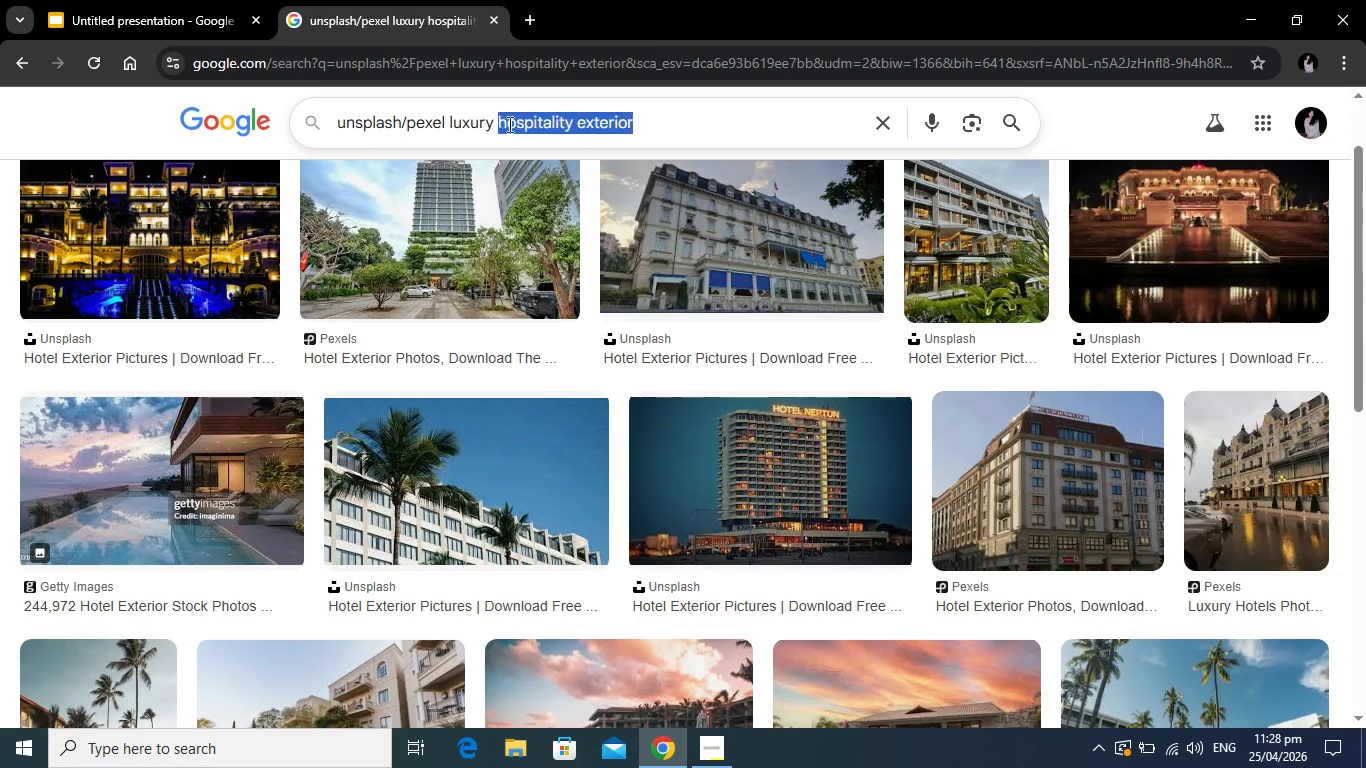 
left_click_drag(start_coordinate=[669, 126], to_coordinate=[466, 127])
 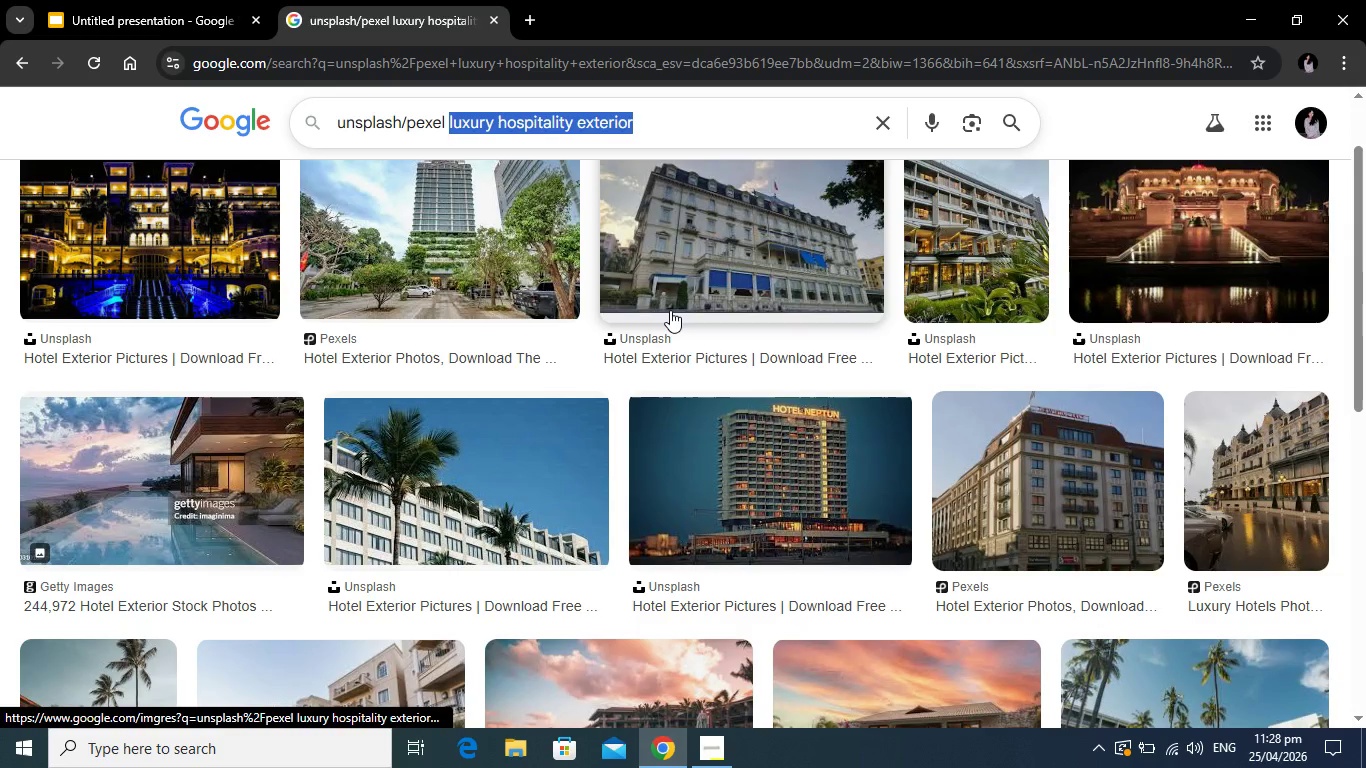 
type(outdoor lounge area)
 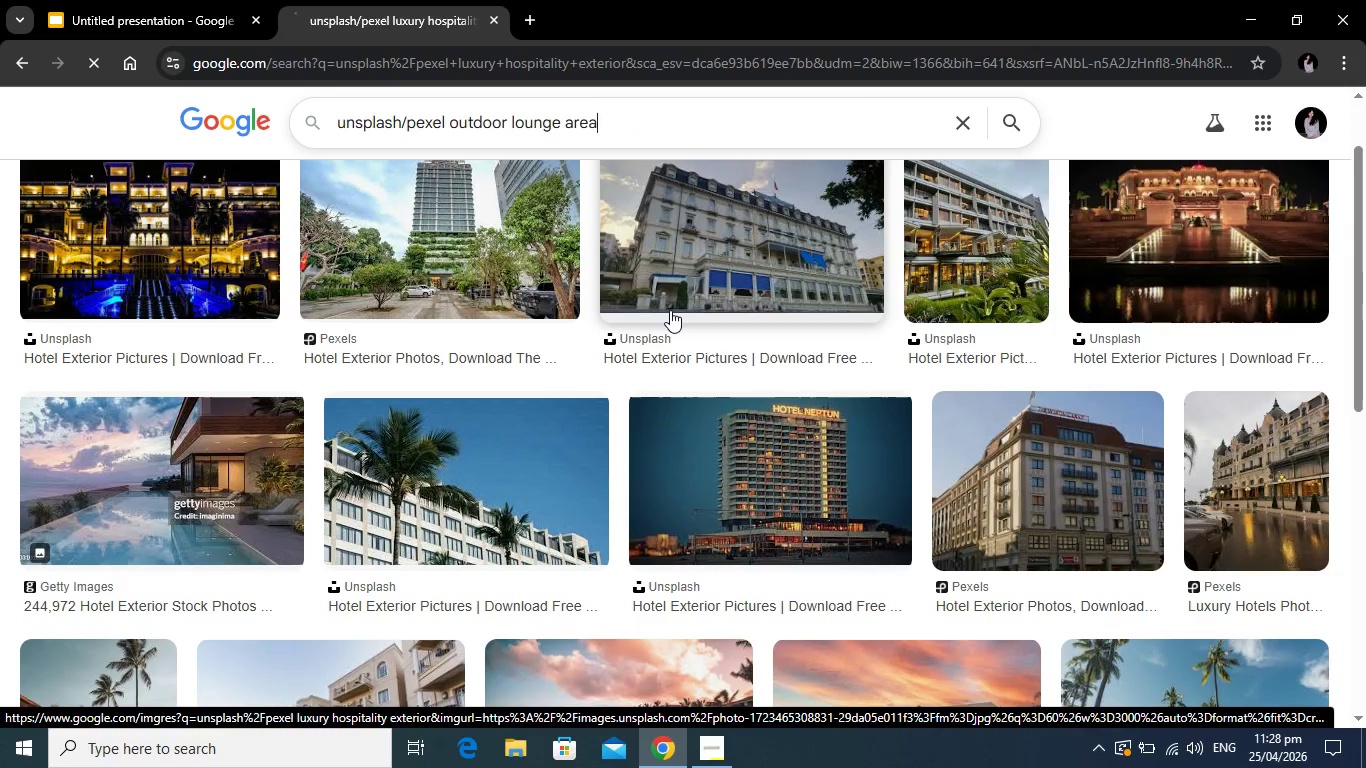 
key(Enter)
 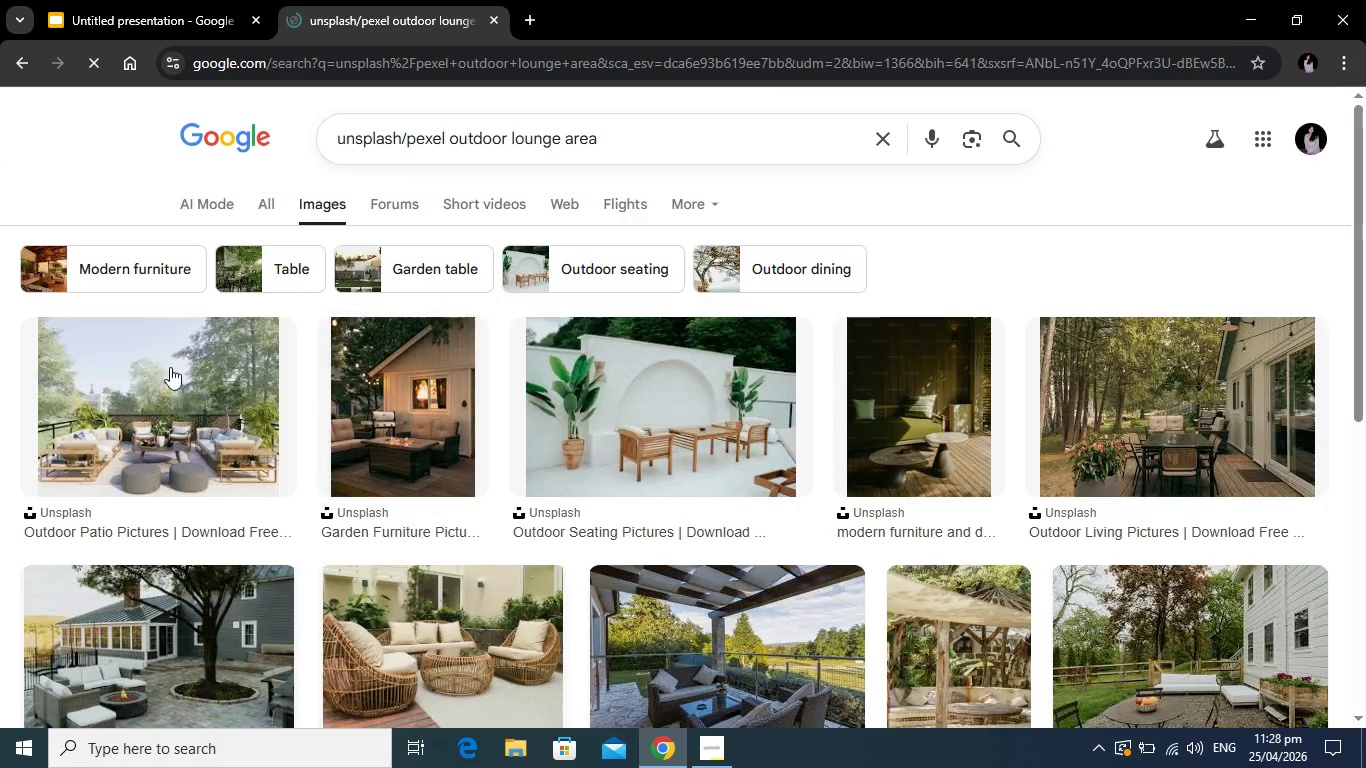 
scroll: coordinate [466, 374], scroll_direction: down, amount: 7.0
 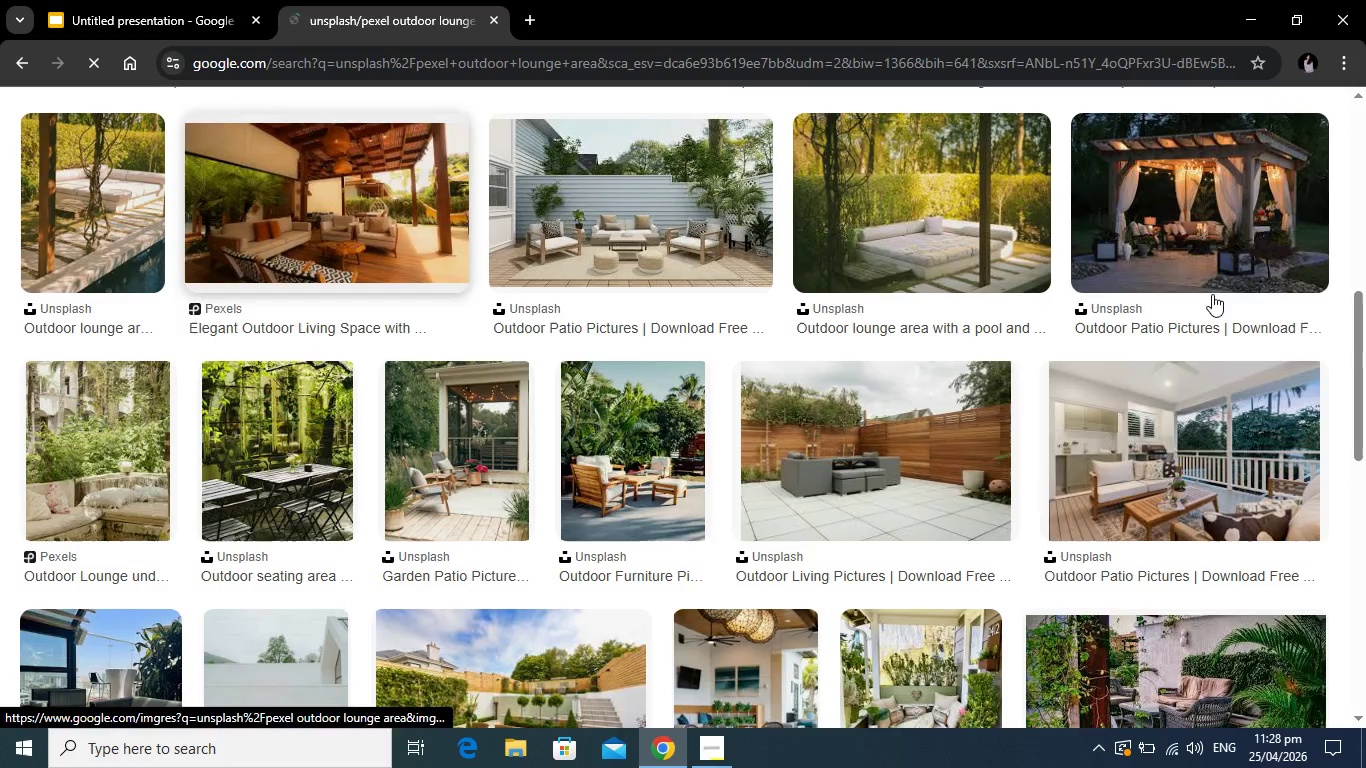 
left_click([1263, 214])
 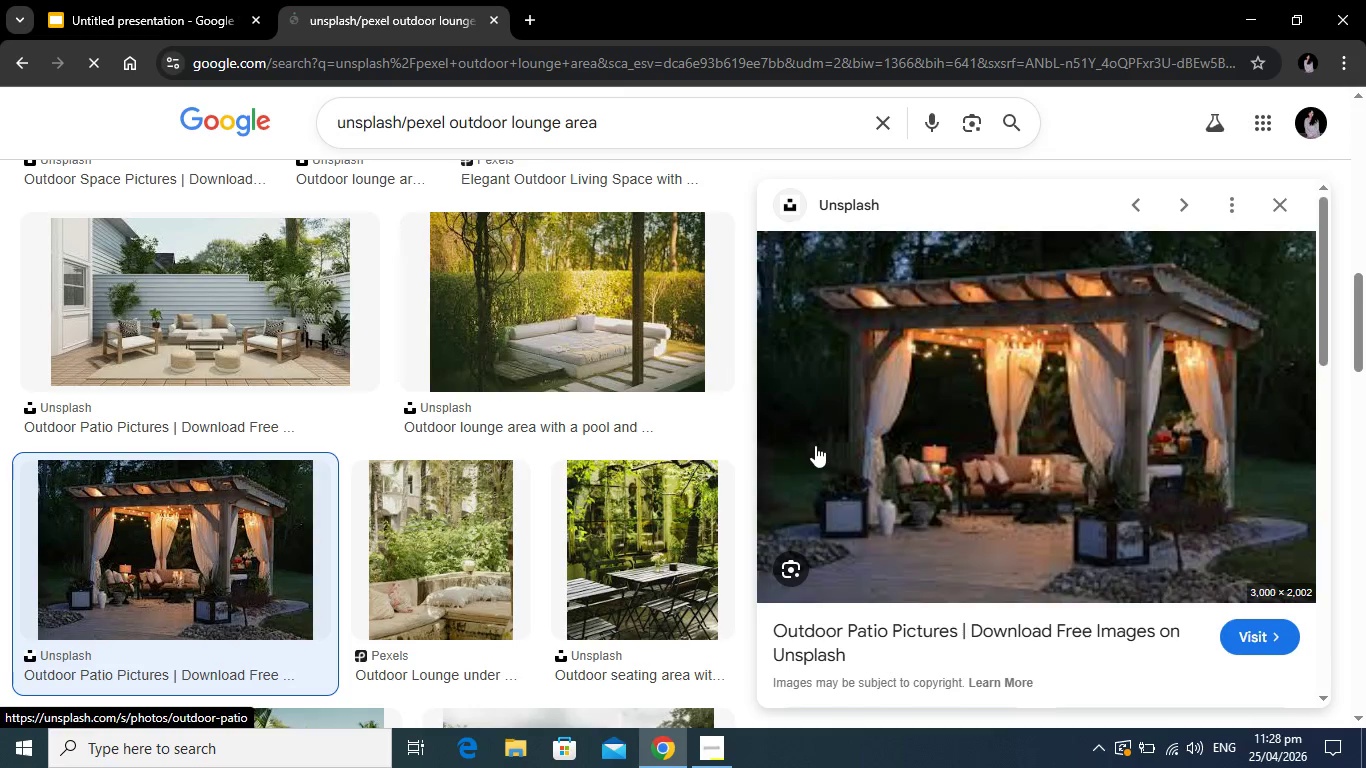 
wait(10.86)
 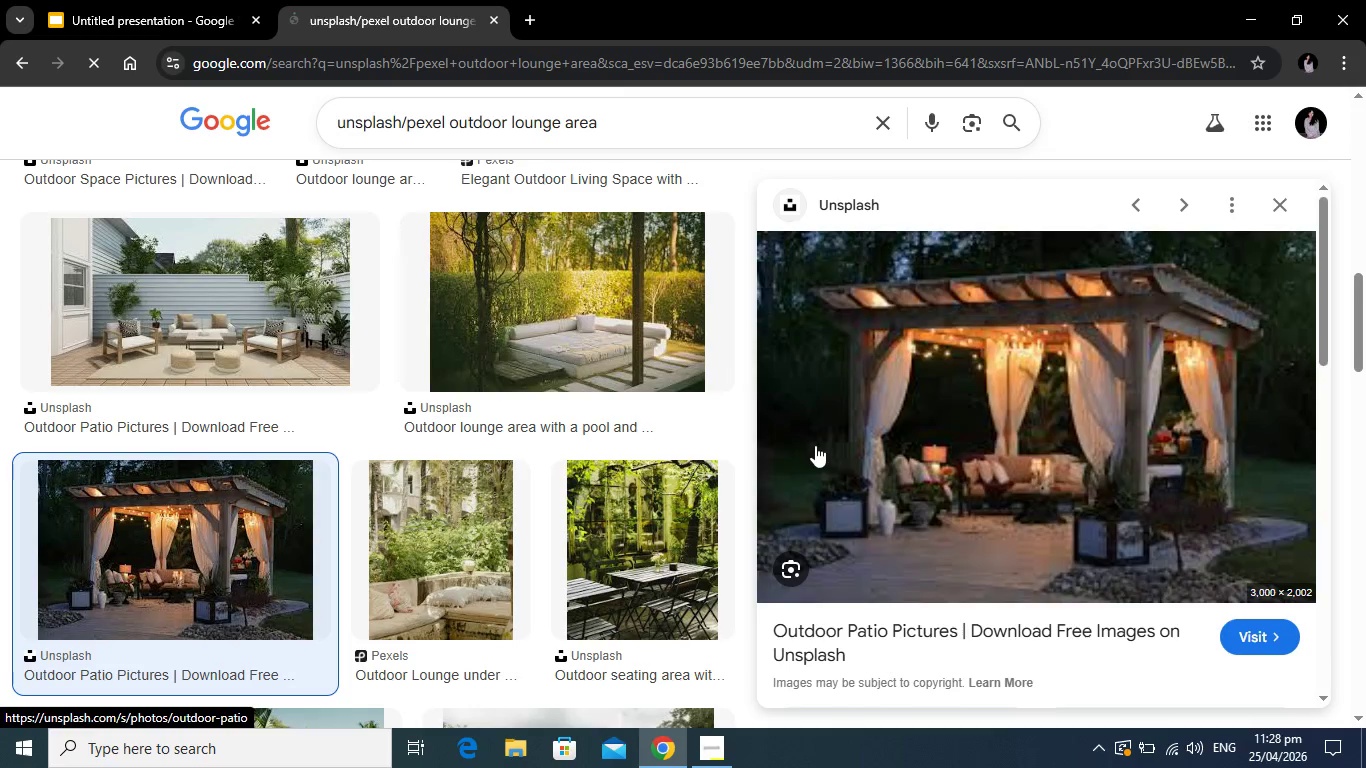 
right_click([1030, 400])
 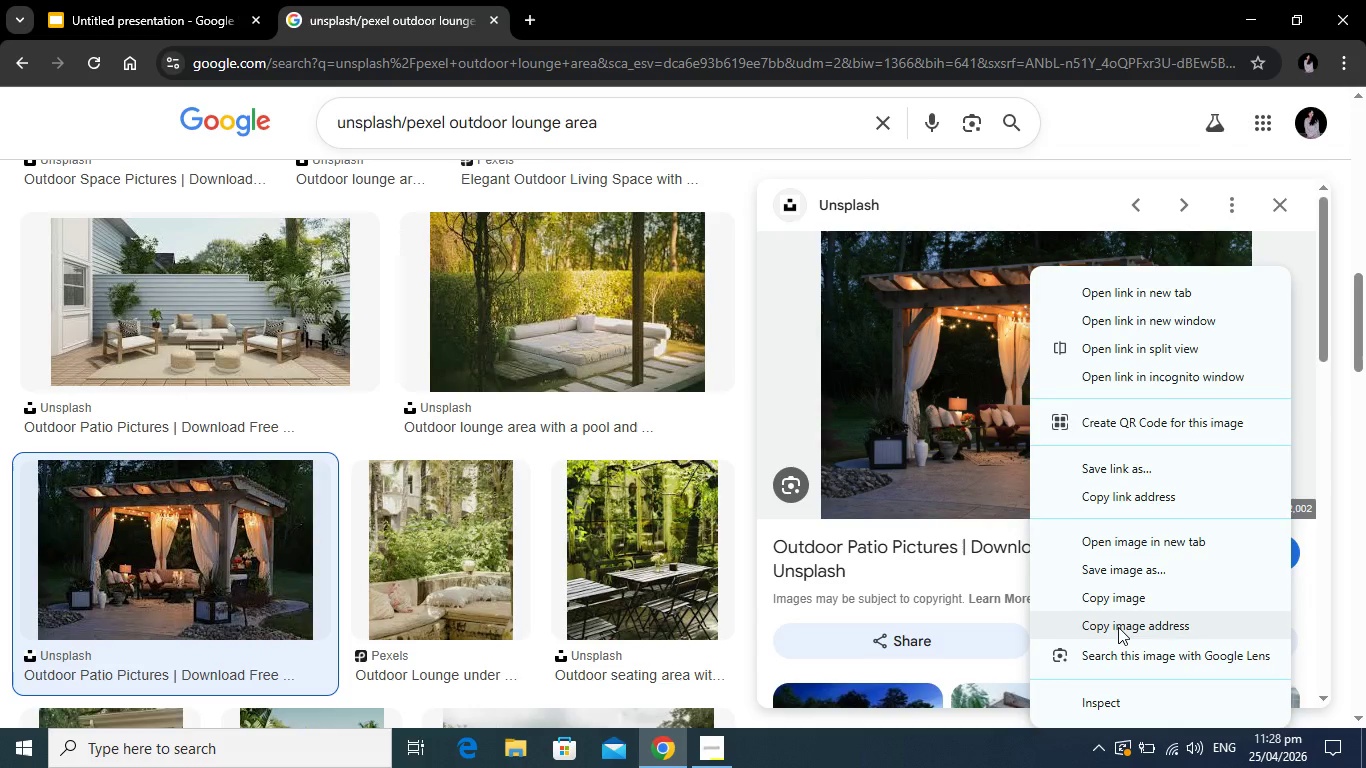 
left_click([1118, 627])
 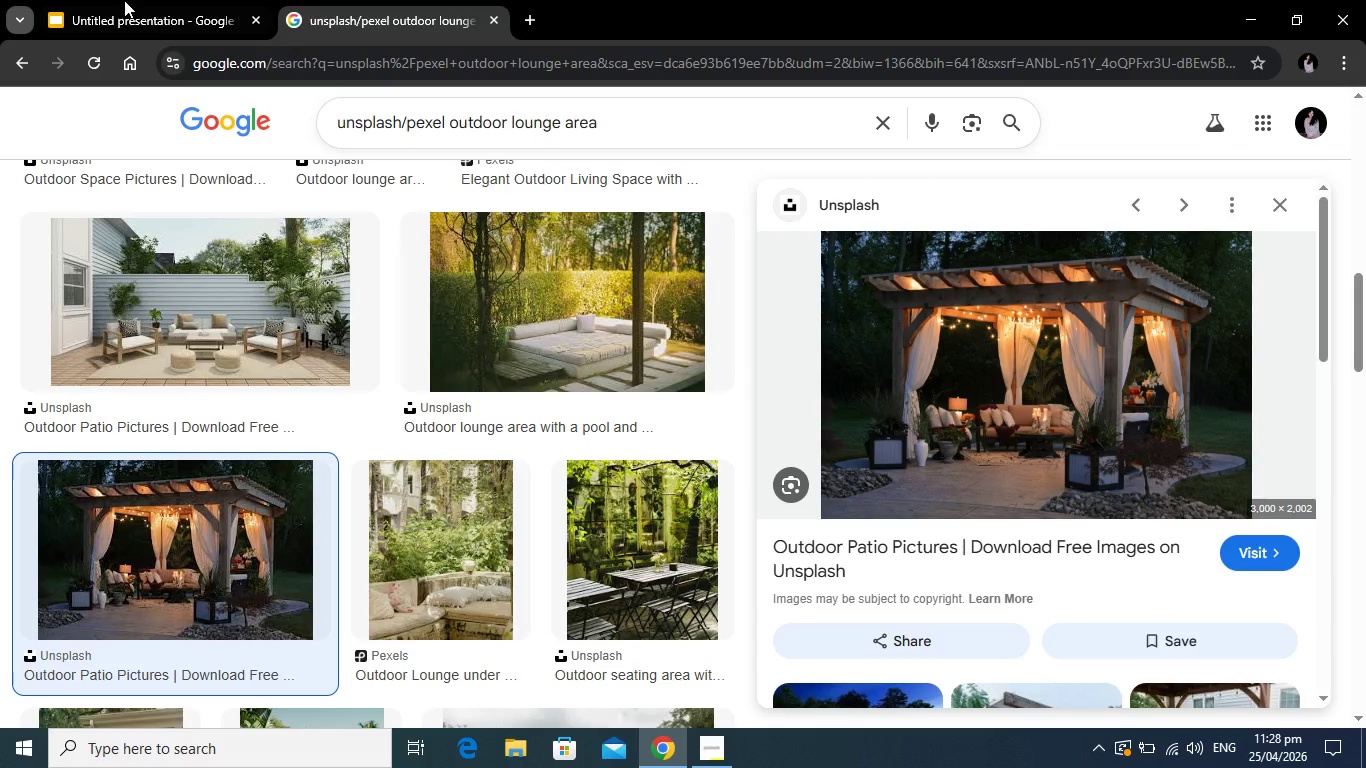 
left_click([126, 0])
 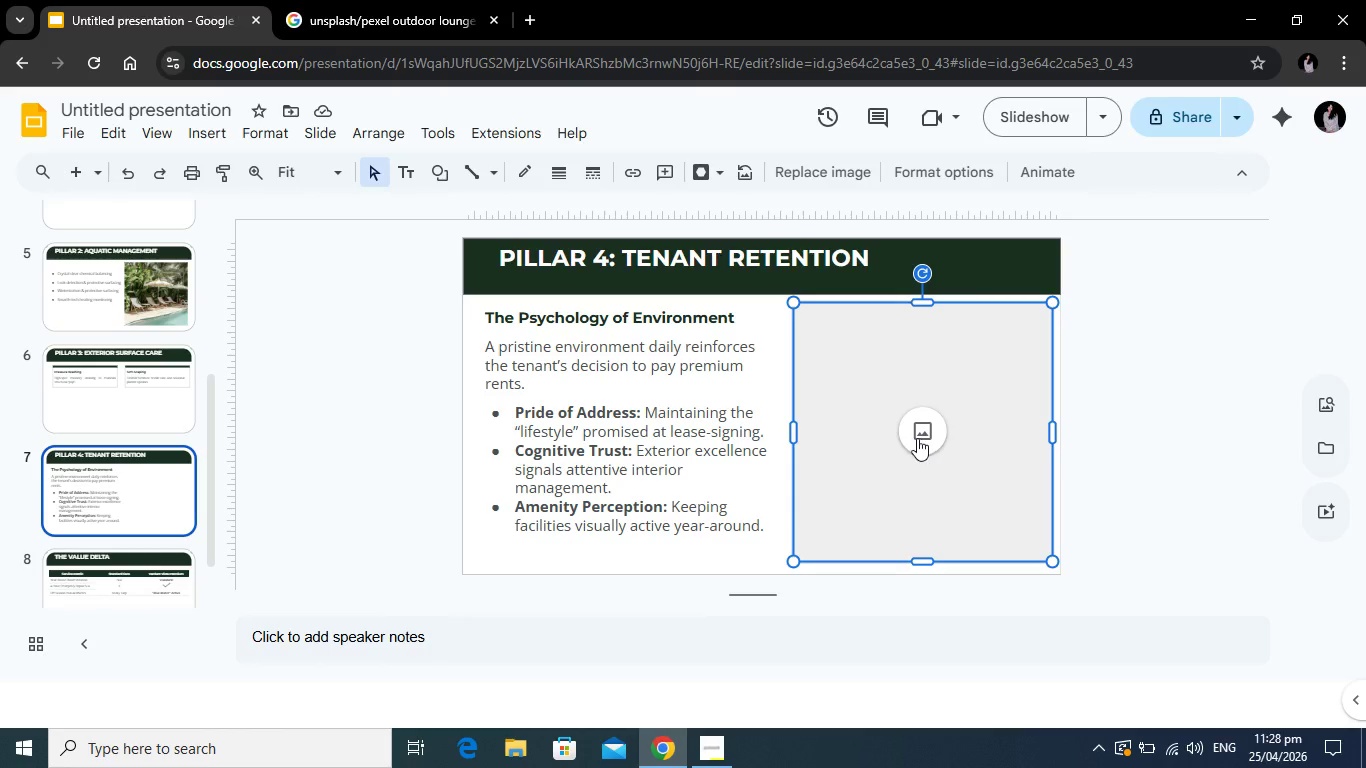 
left_click([917, 438])
 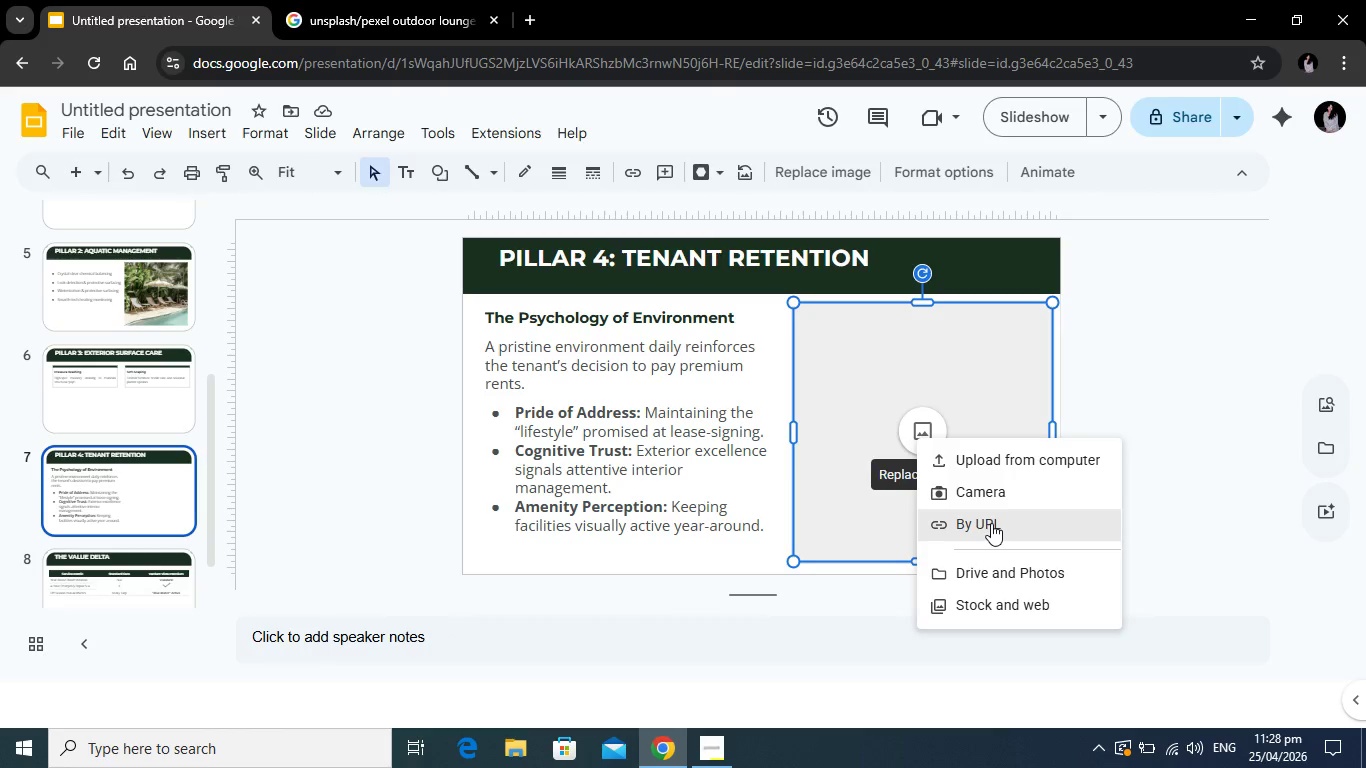 
left_click([991, 523])
 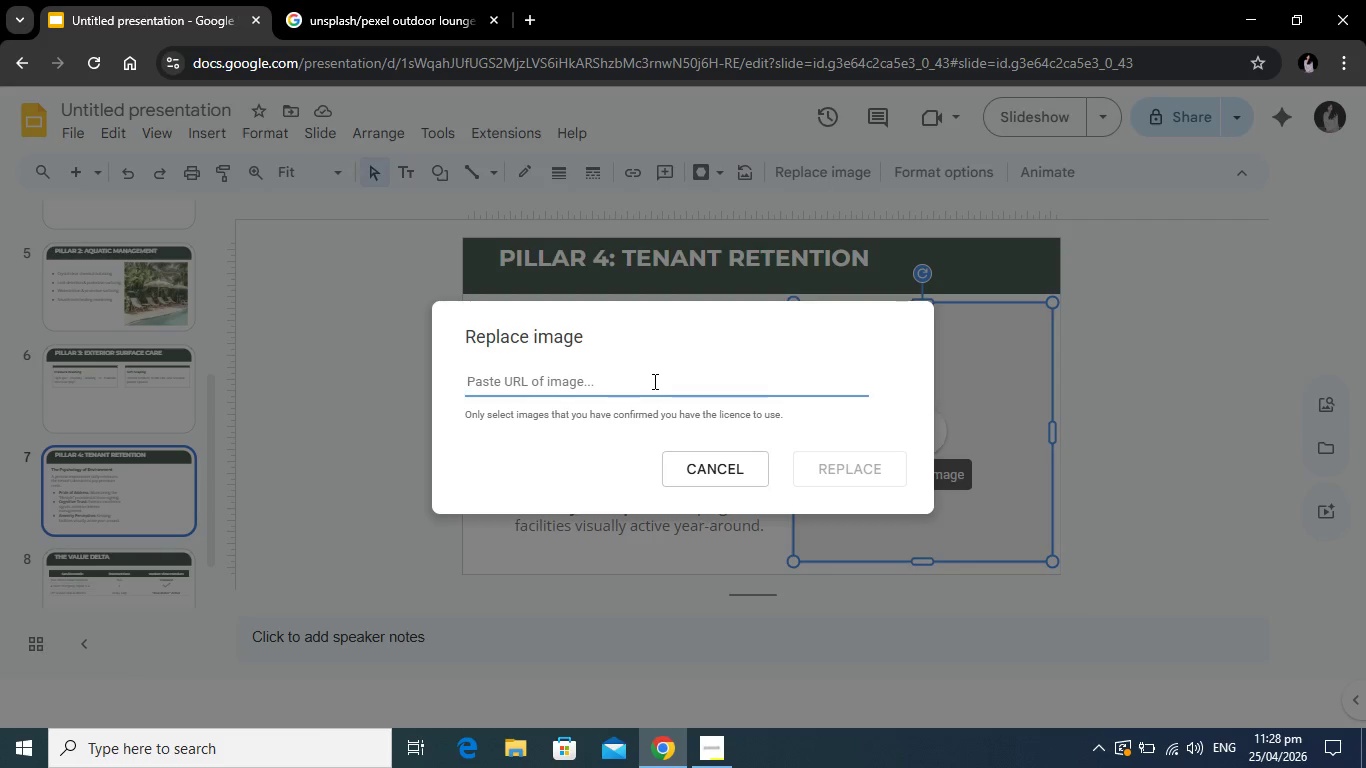 
right_click([653, 381])
 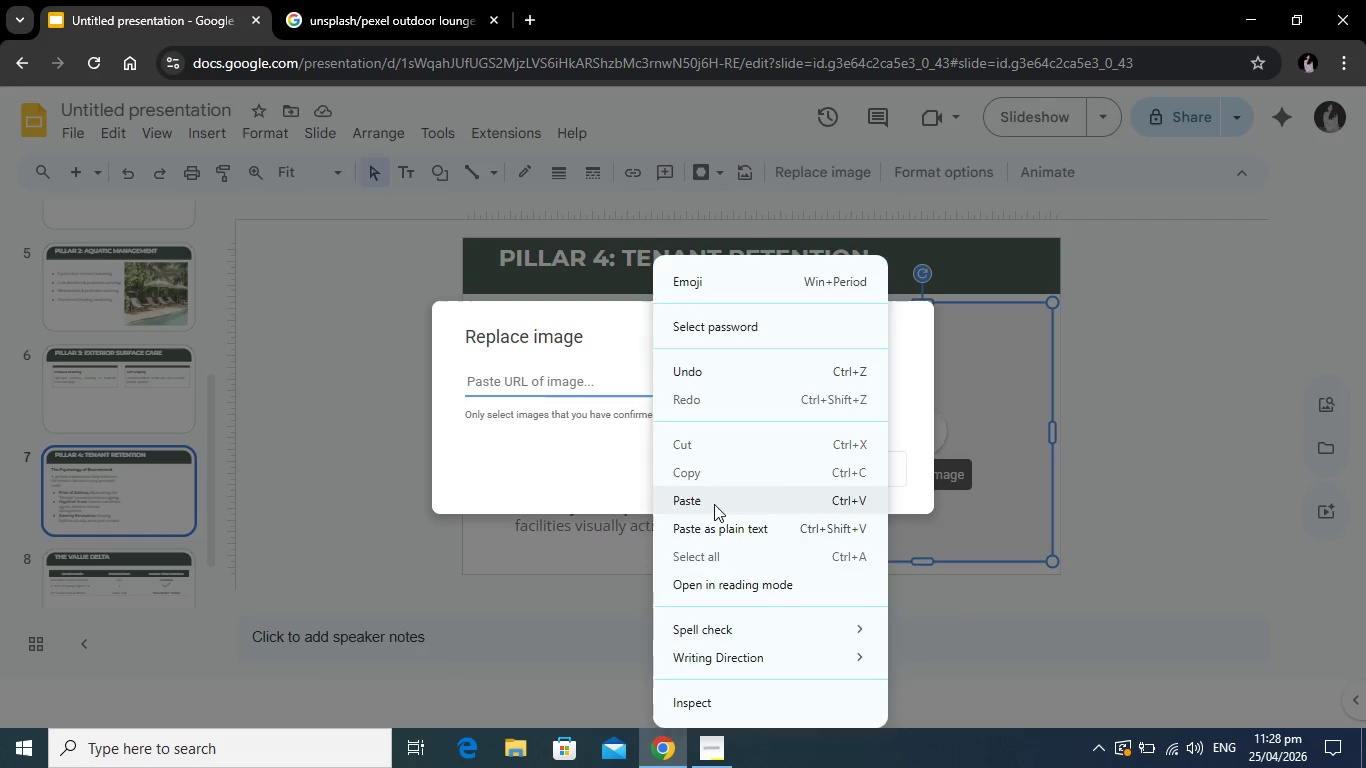 
left_click([714, 504])
 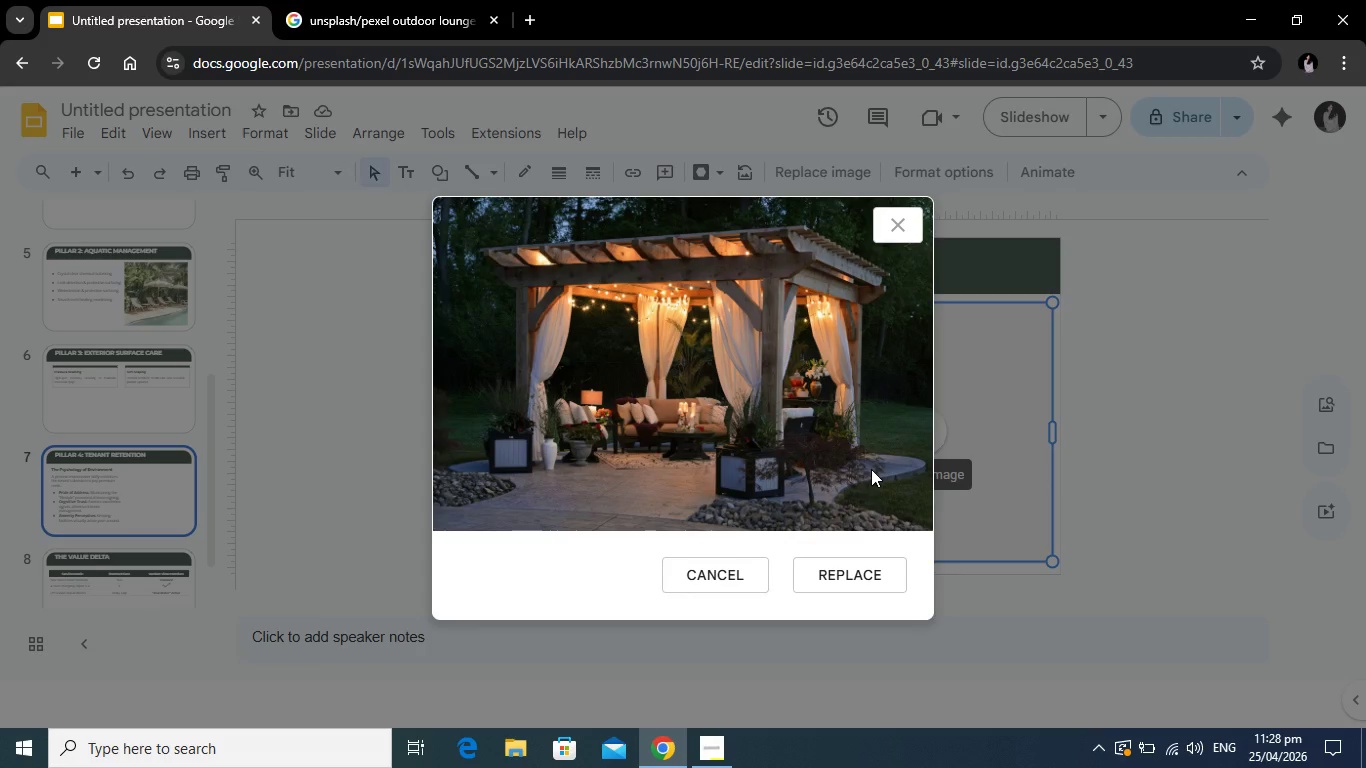 
wait(6.53)
 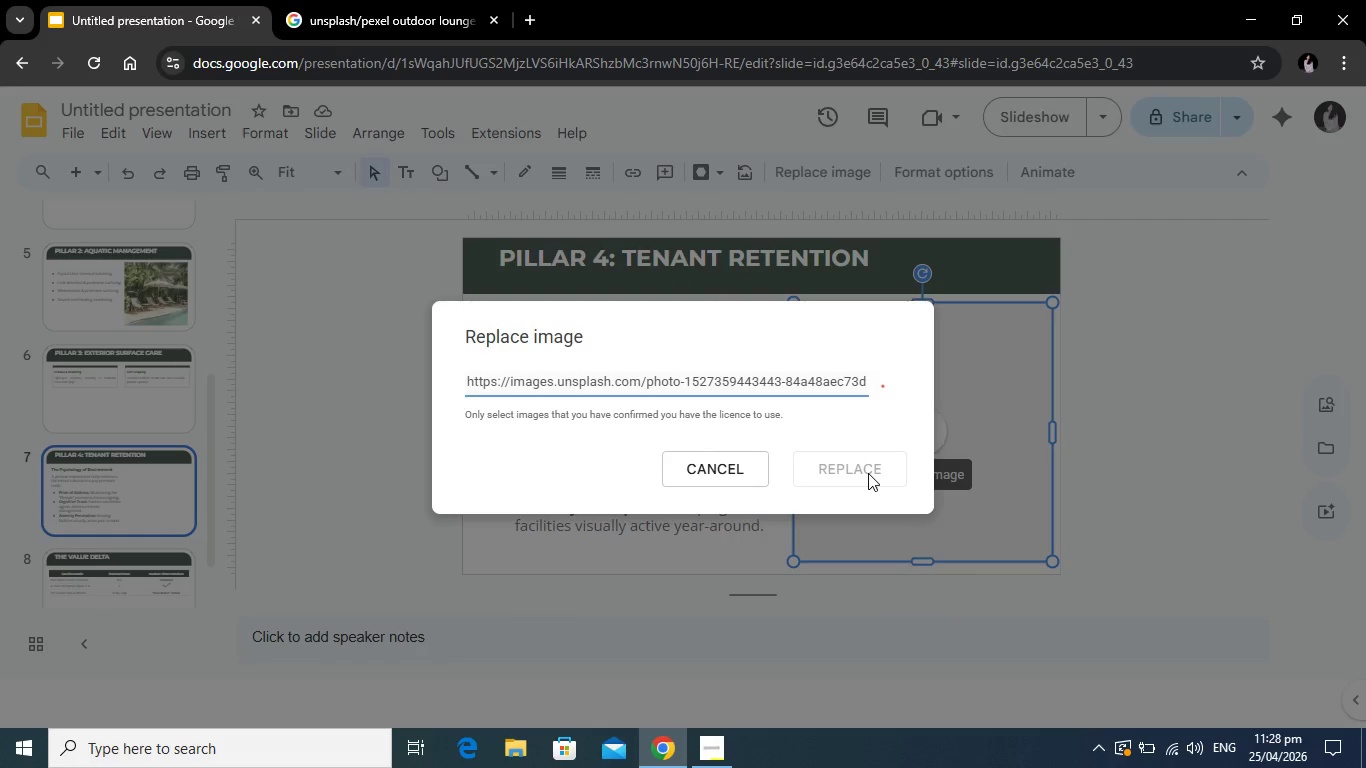 
left_click([839, 576])
 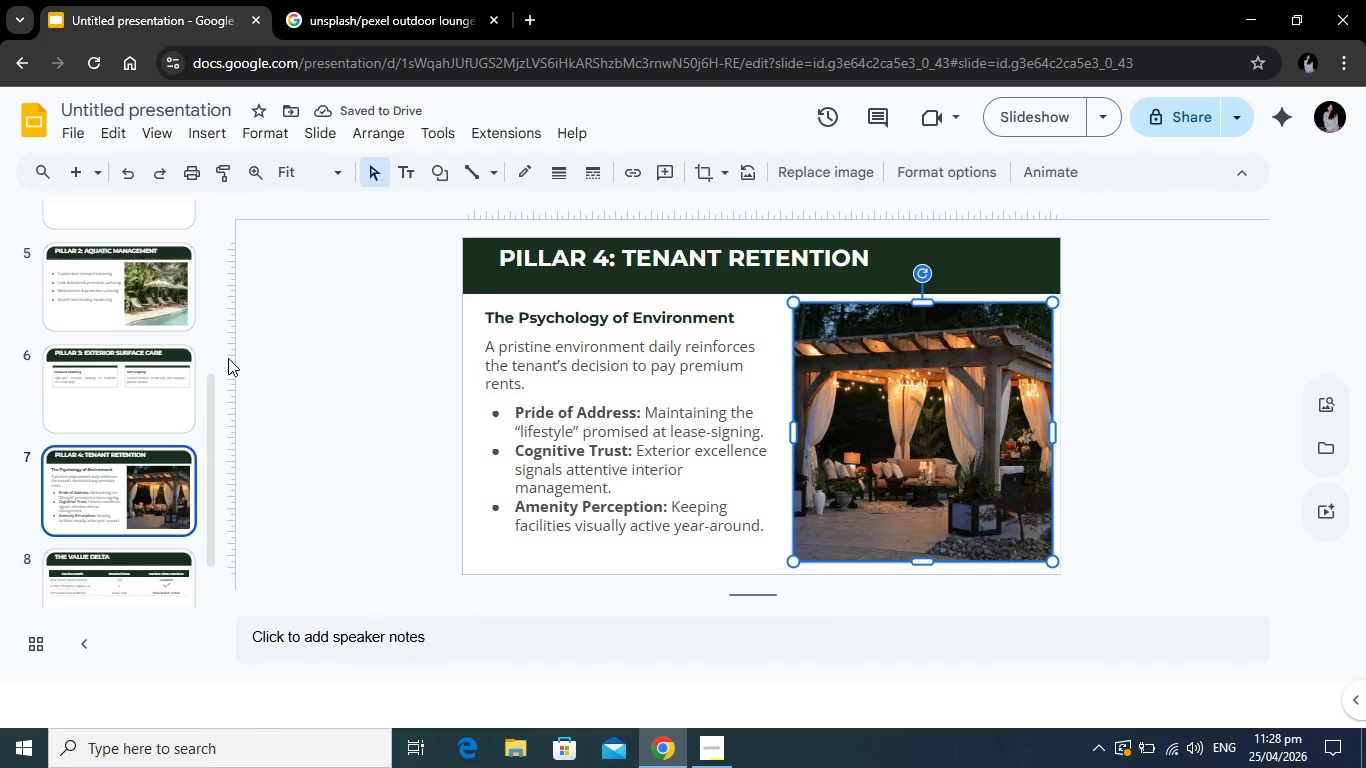 
wait(7.33)
 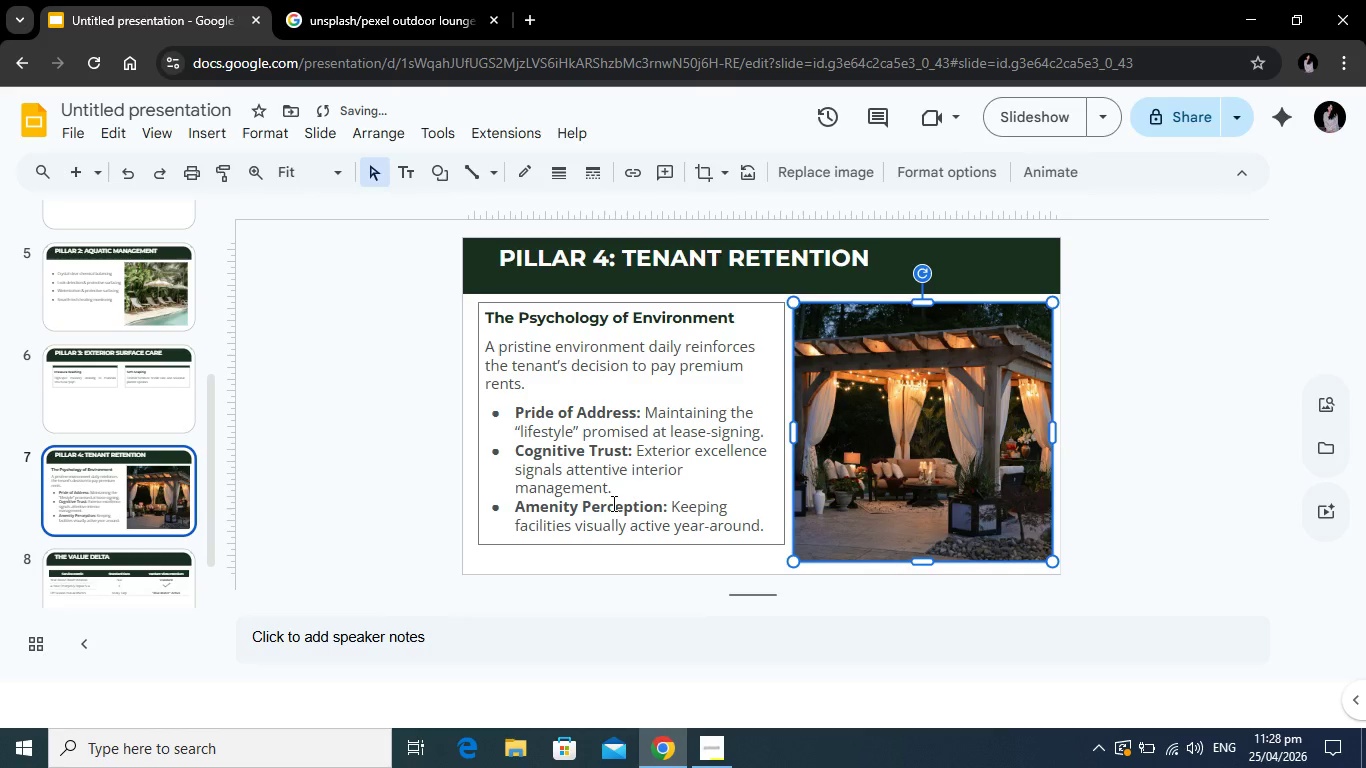 
scroll: coordinate [101, 403], scroll_direction: down, amount: 2.0
 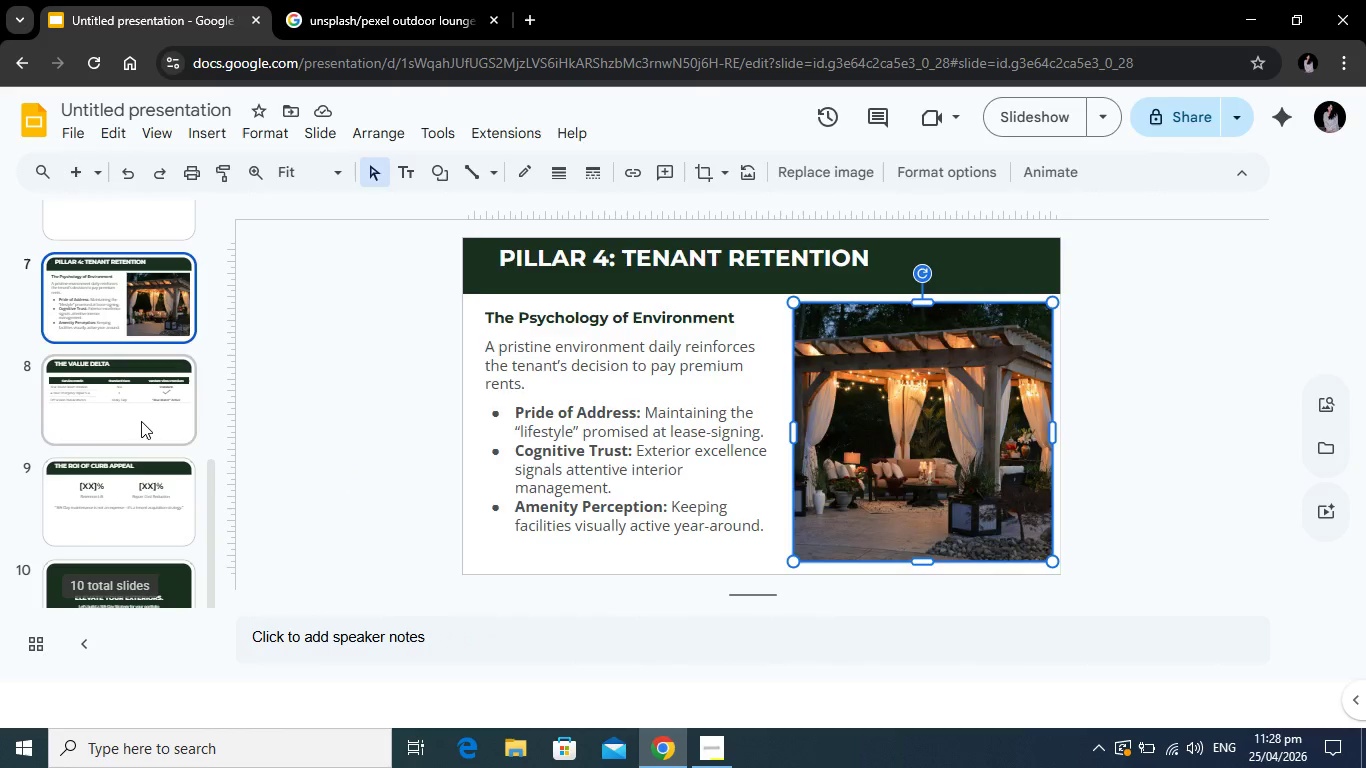 
left_click([141, 421])
 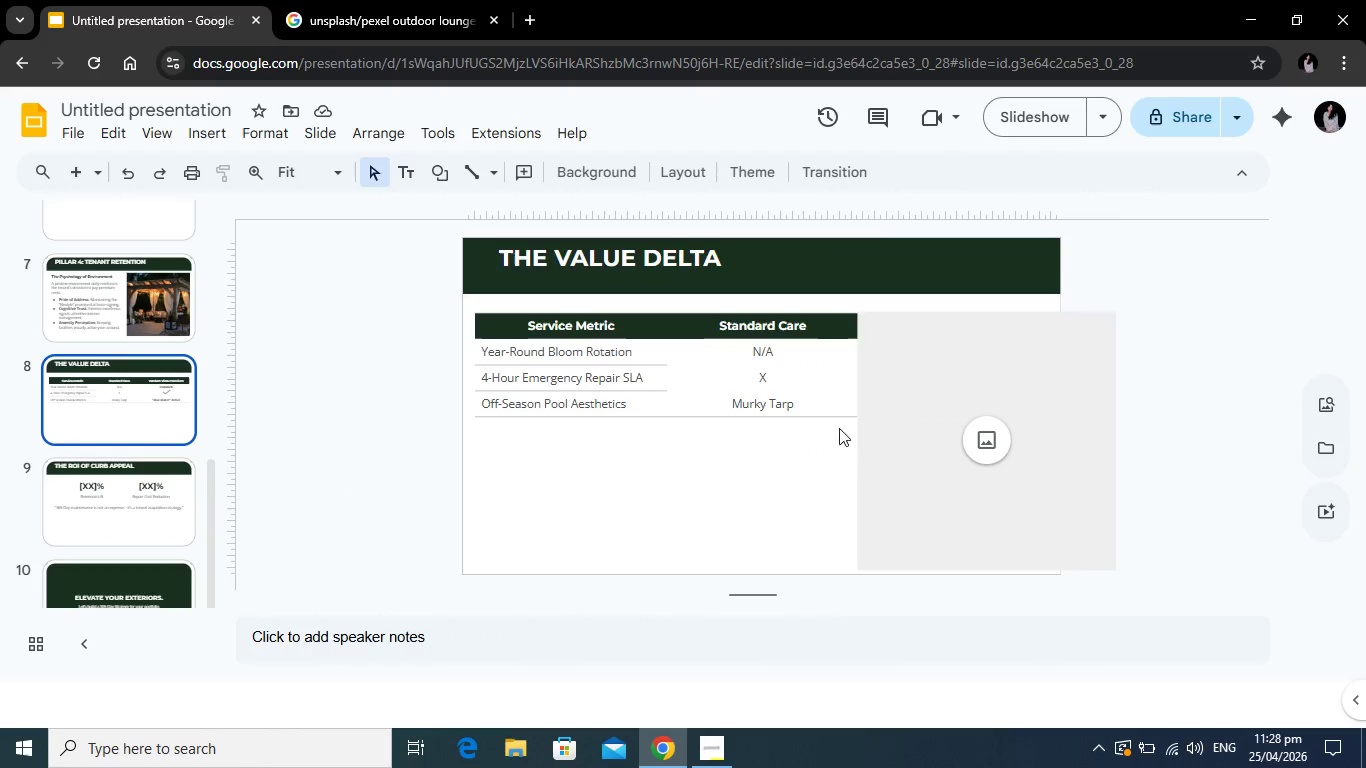 
left_click([927, 398])
 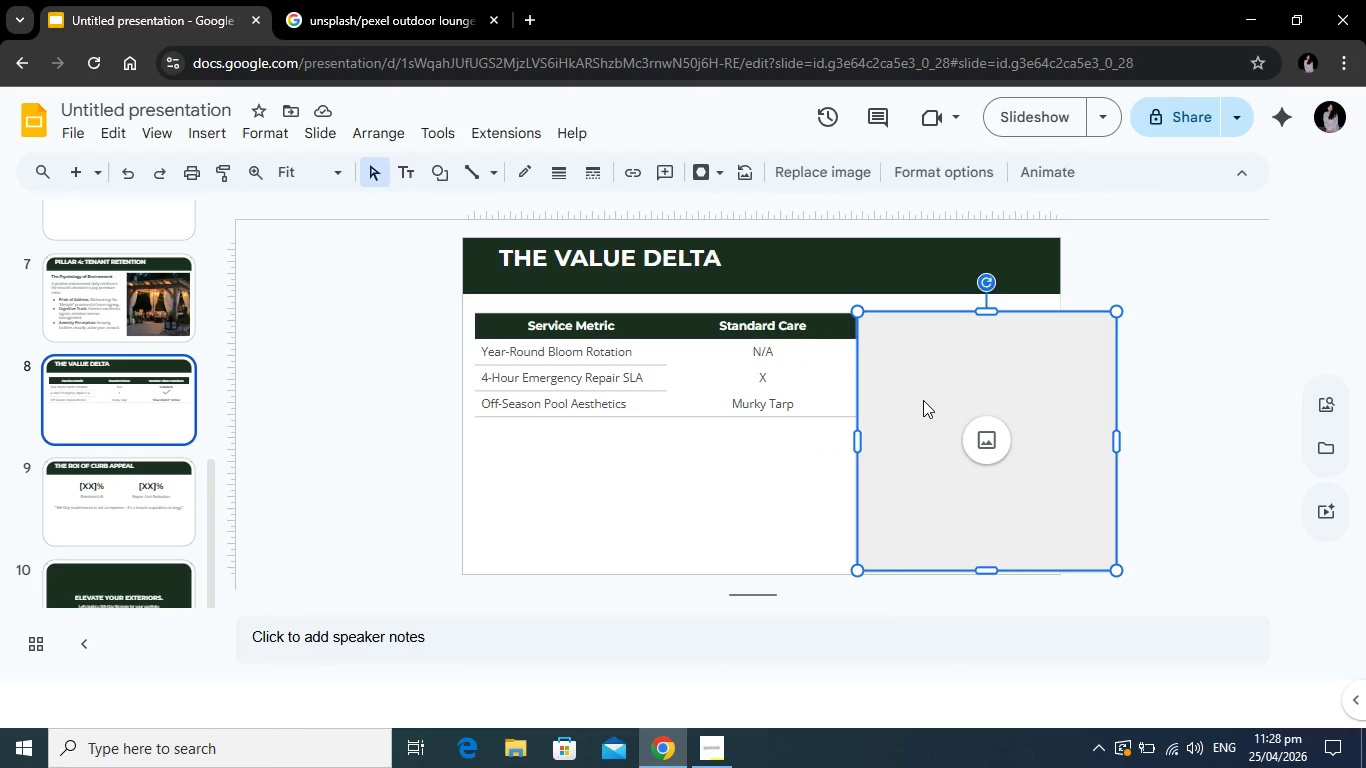 
key(Backspace)
 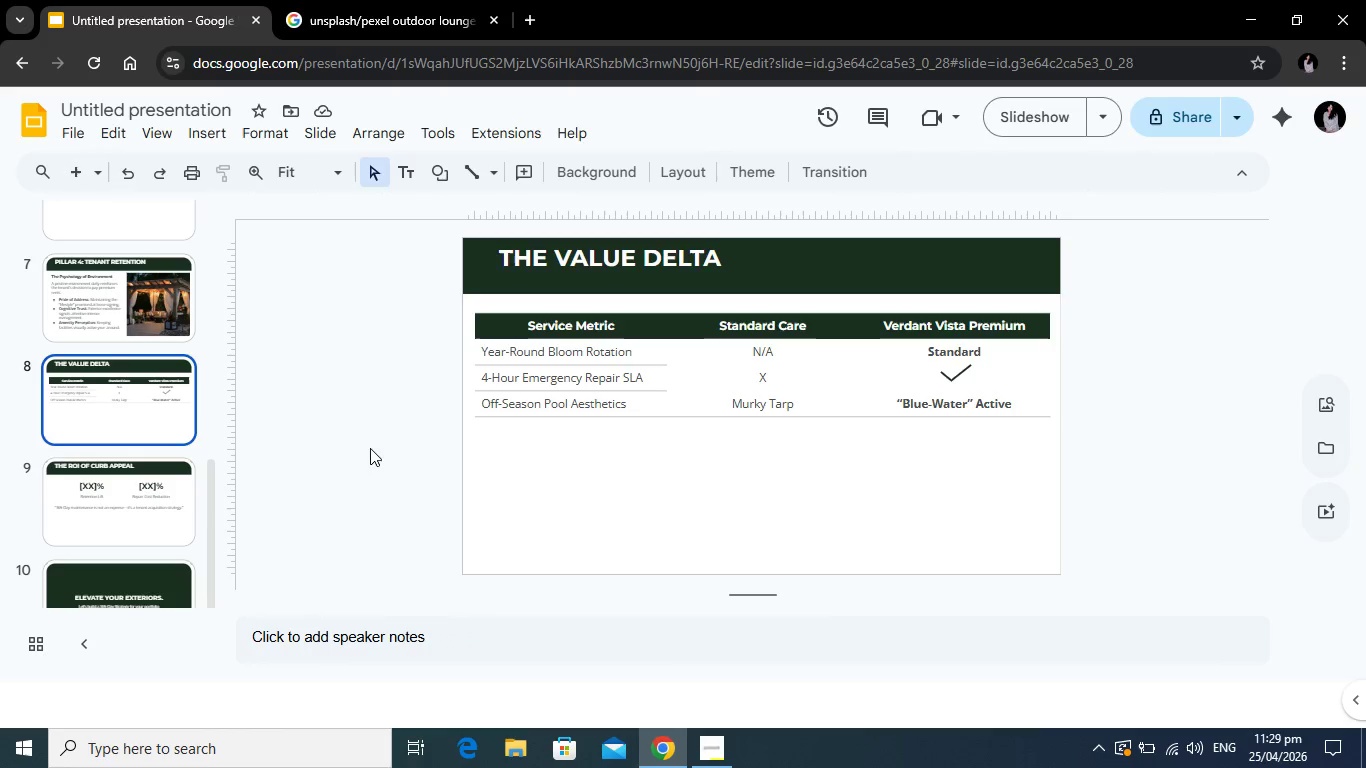 
wait(7.52)
 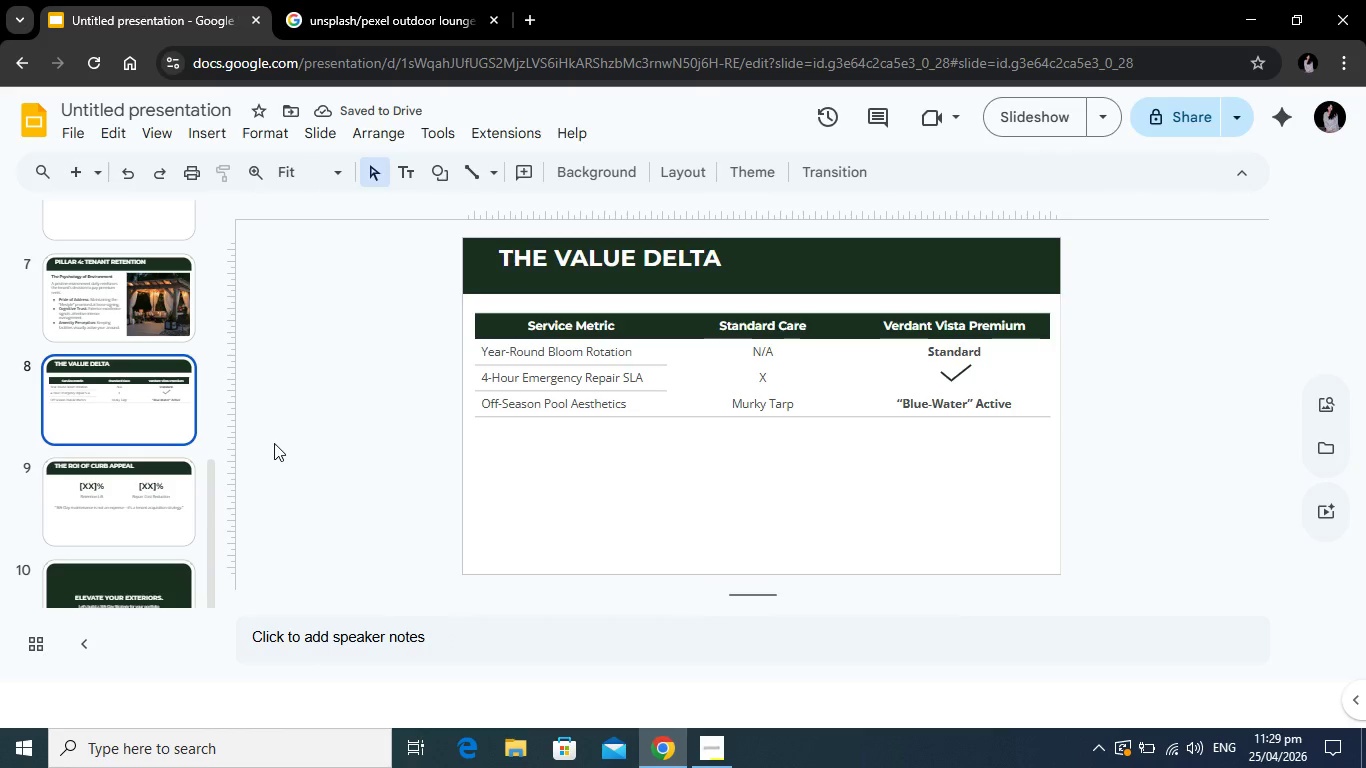 
scroll: coordinate [134, 461], scroll_direction: down, amount: 4.0
 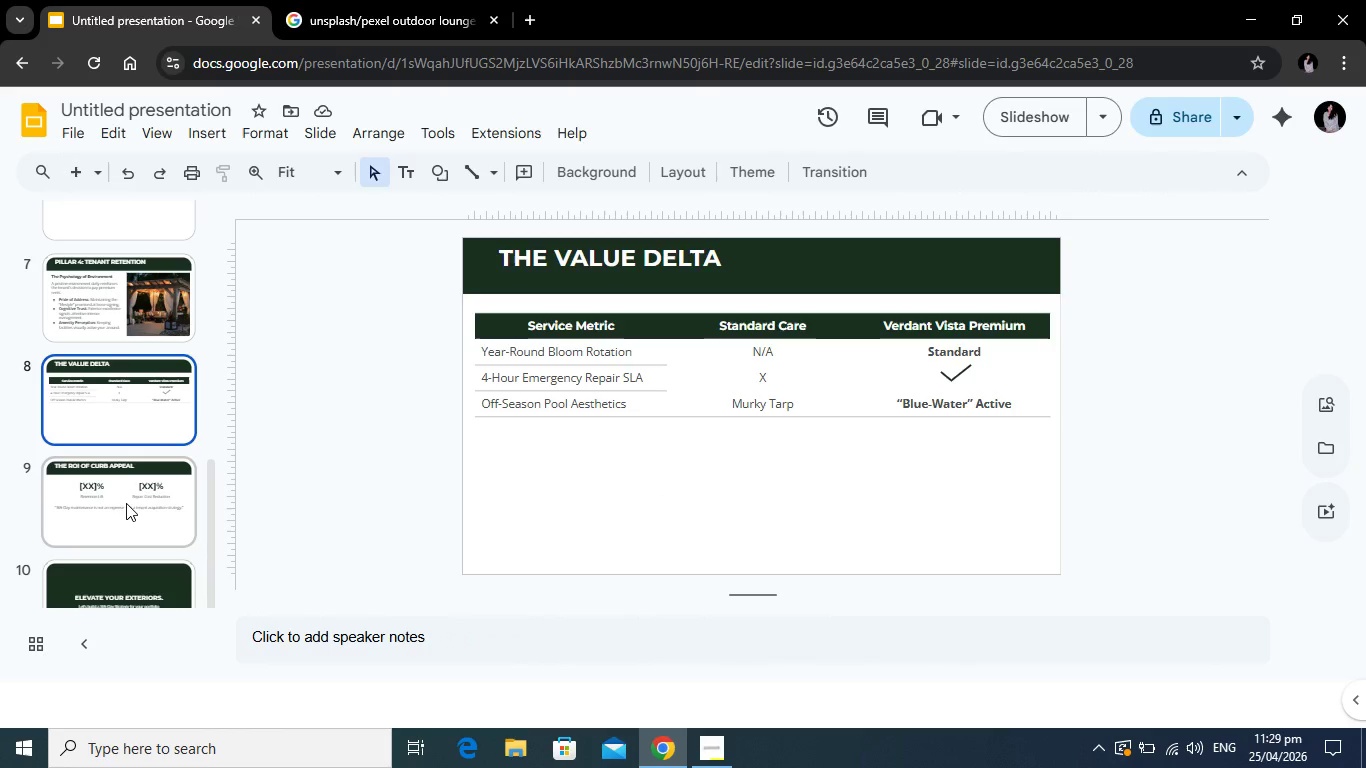 
left_click([126, 503])
 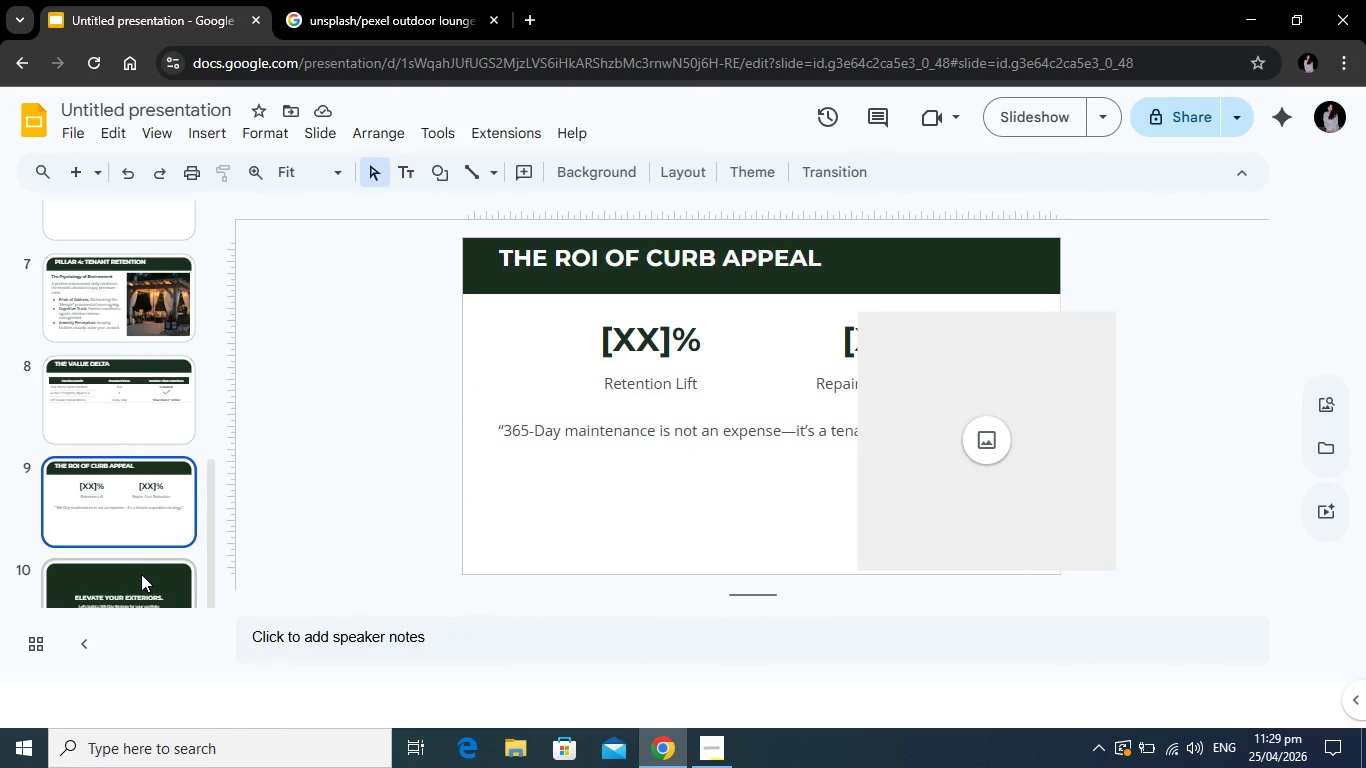 
left_click([141, 574])
 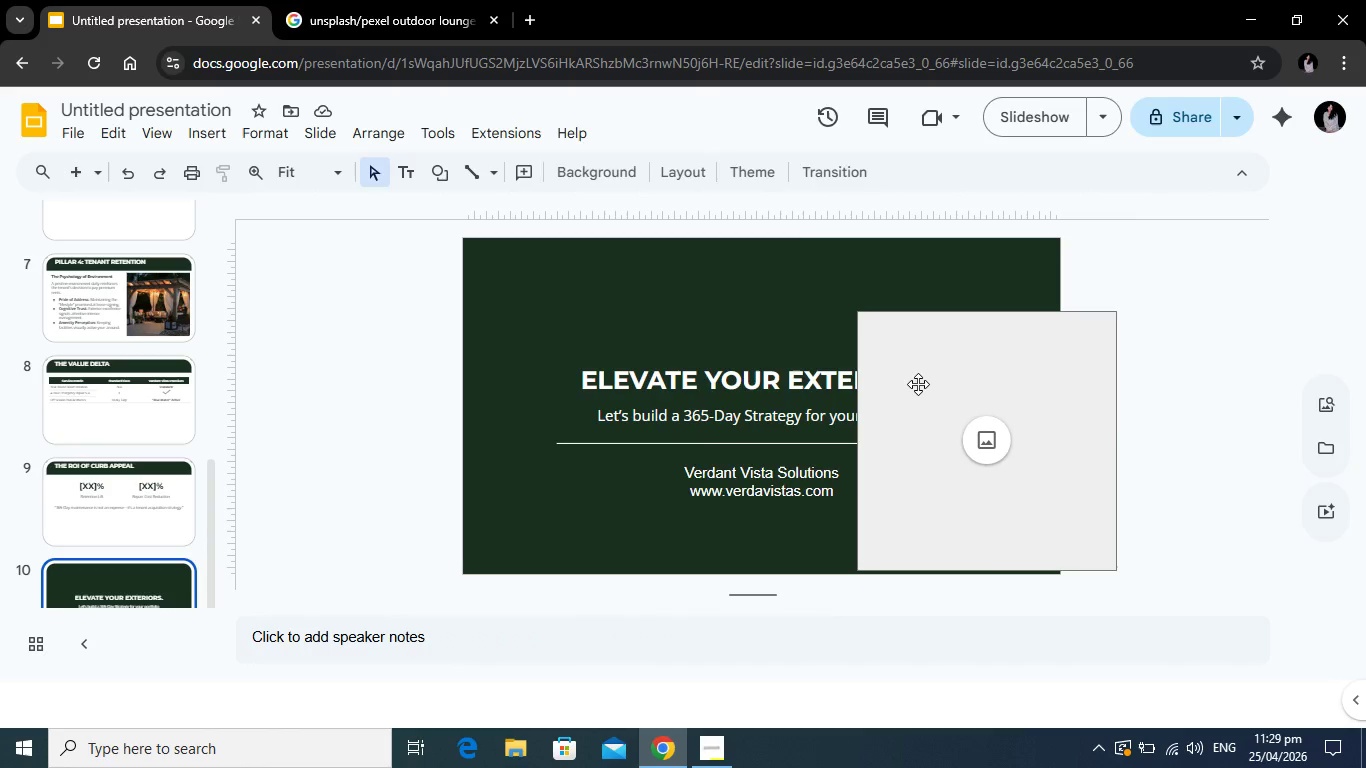 
left_click([918, 384])
 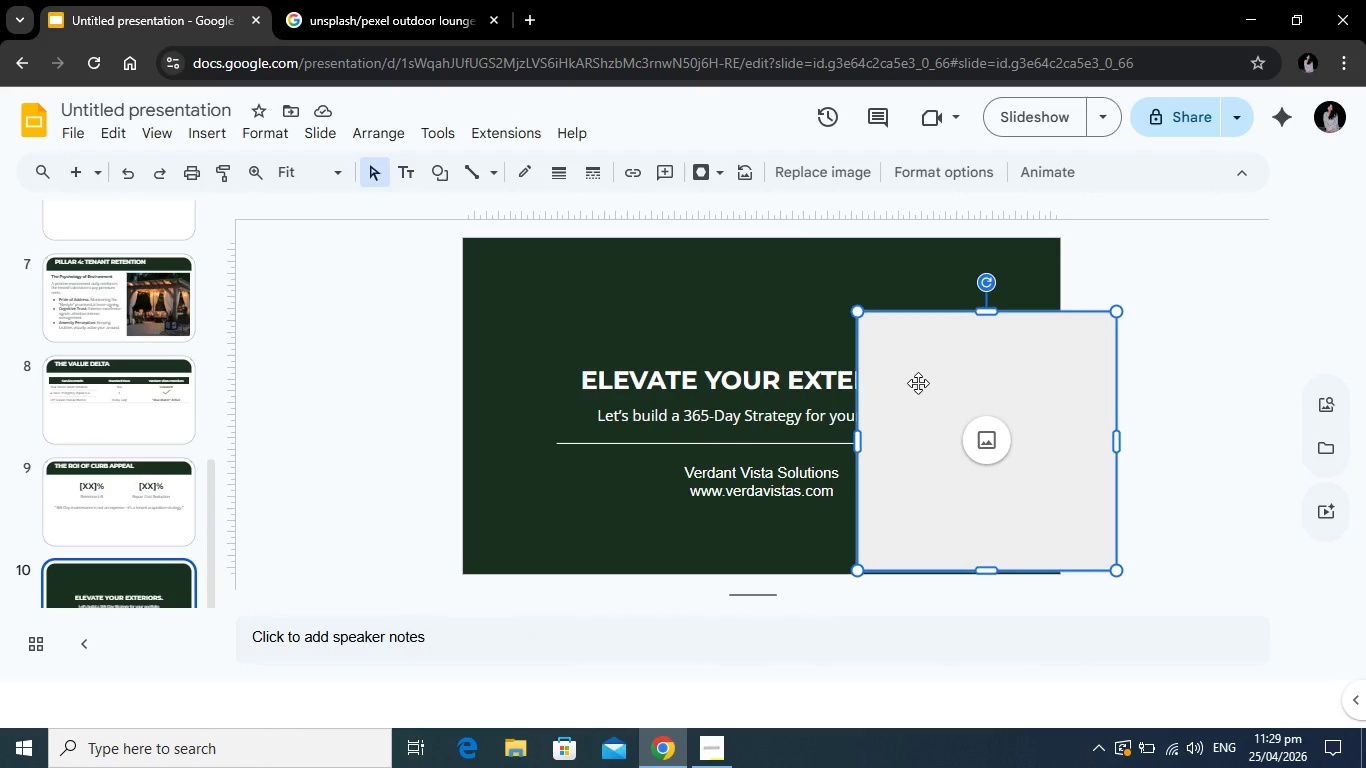 
key(Backspace)
 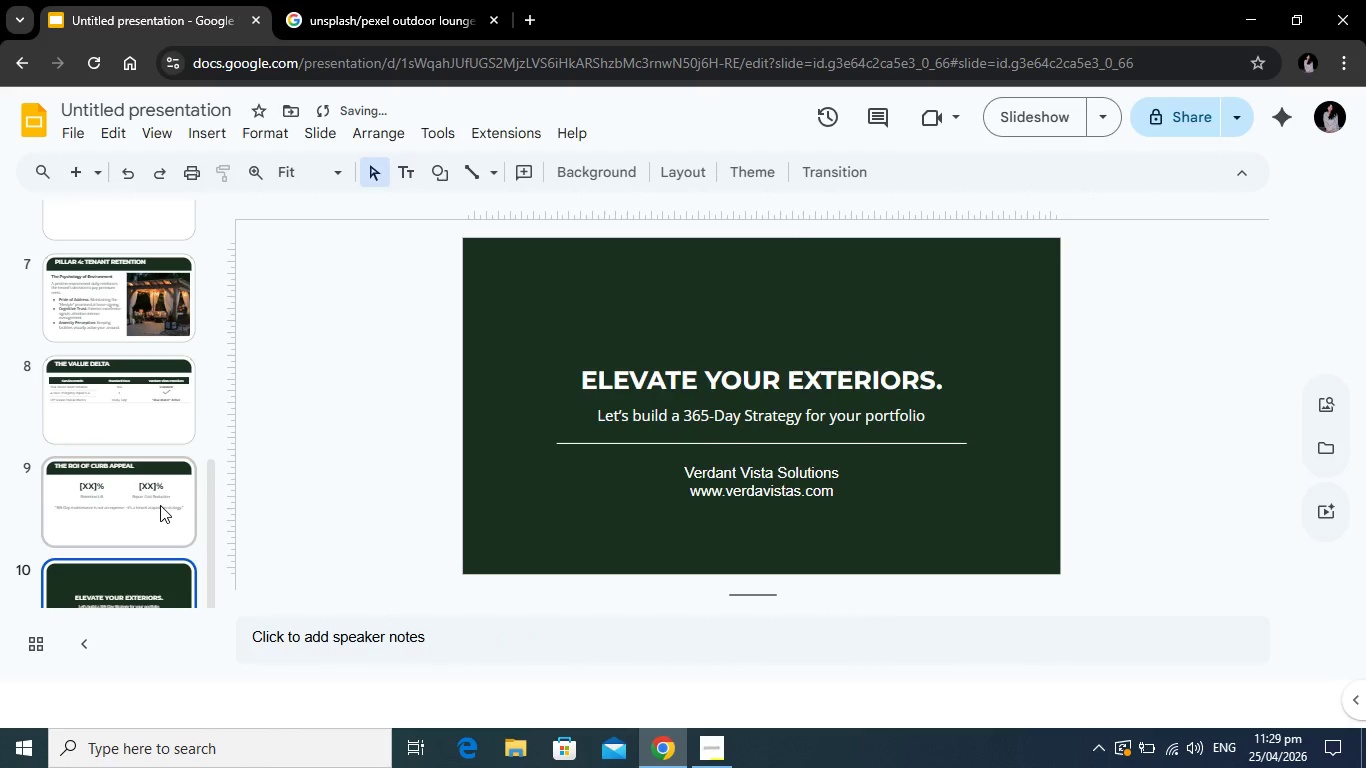 
left_click([160, 505])
 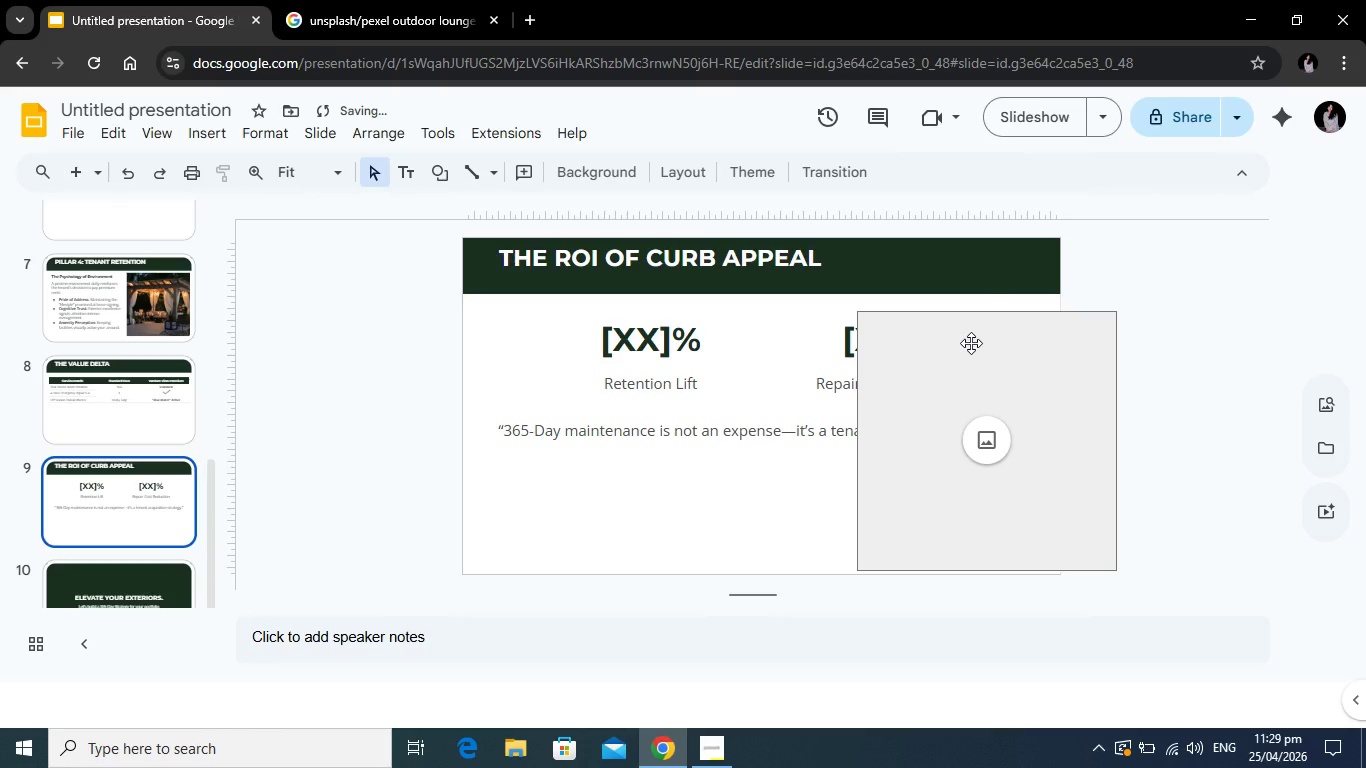 
left_click([971, 343])
 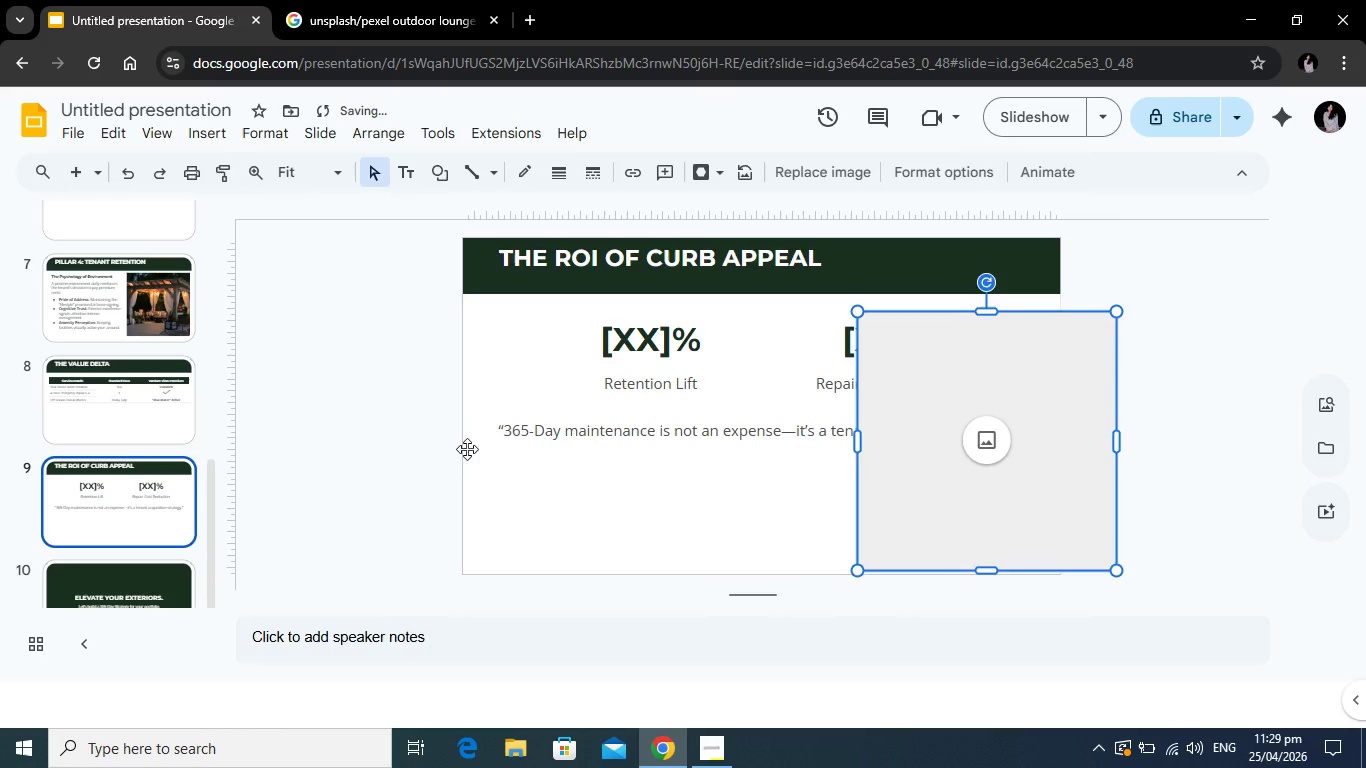 
key(Backspace)
 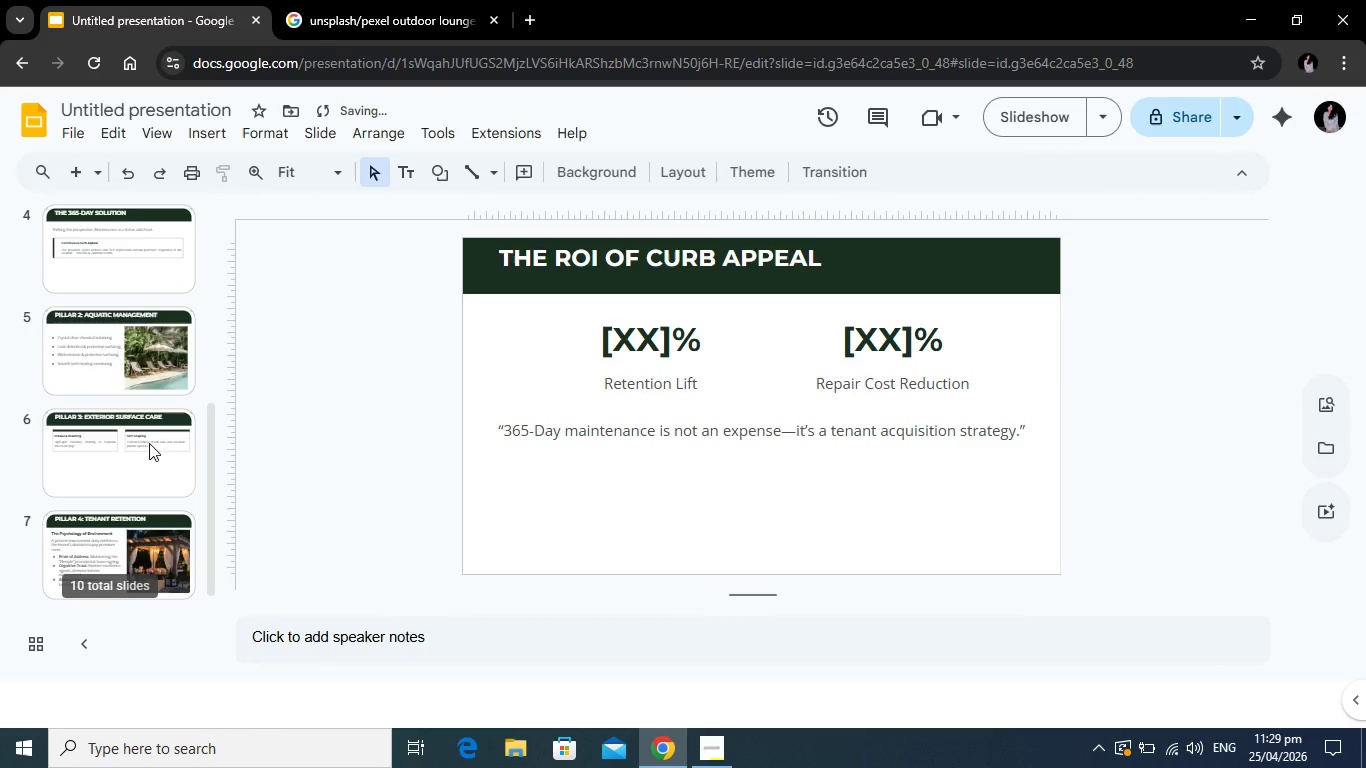 
scroll: coordinate [153, 439], scroll_direction: up, amount: 9.0
 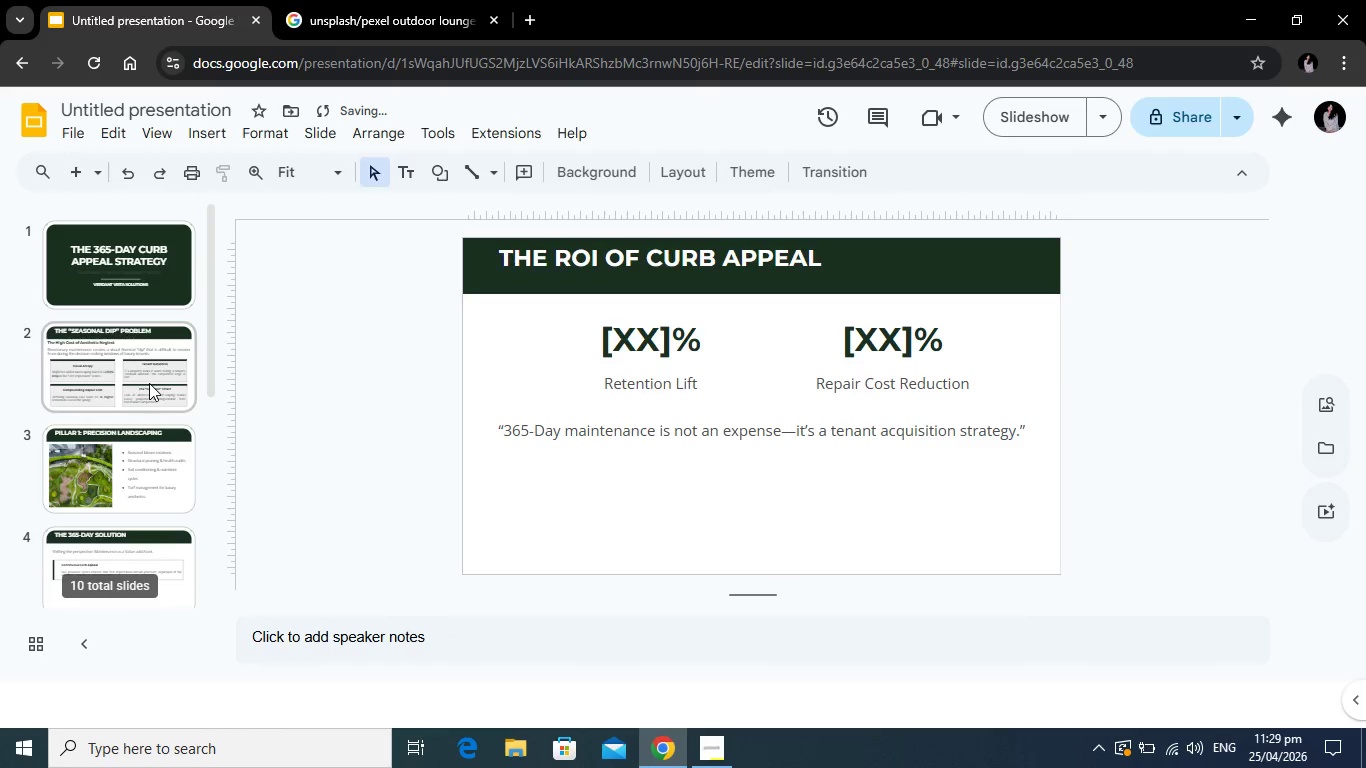 
left_click([149, 383])
 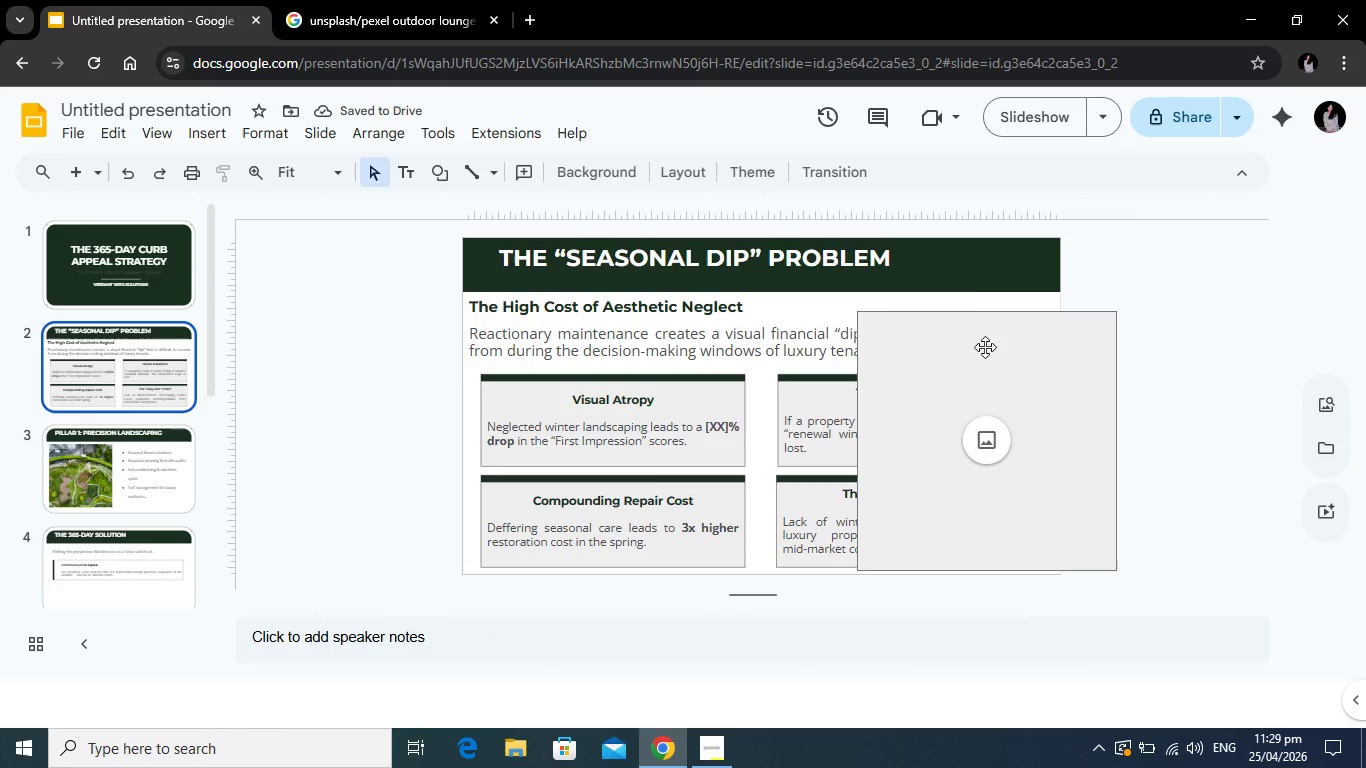 
left_click([985, 347])
 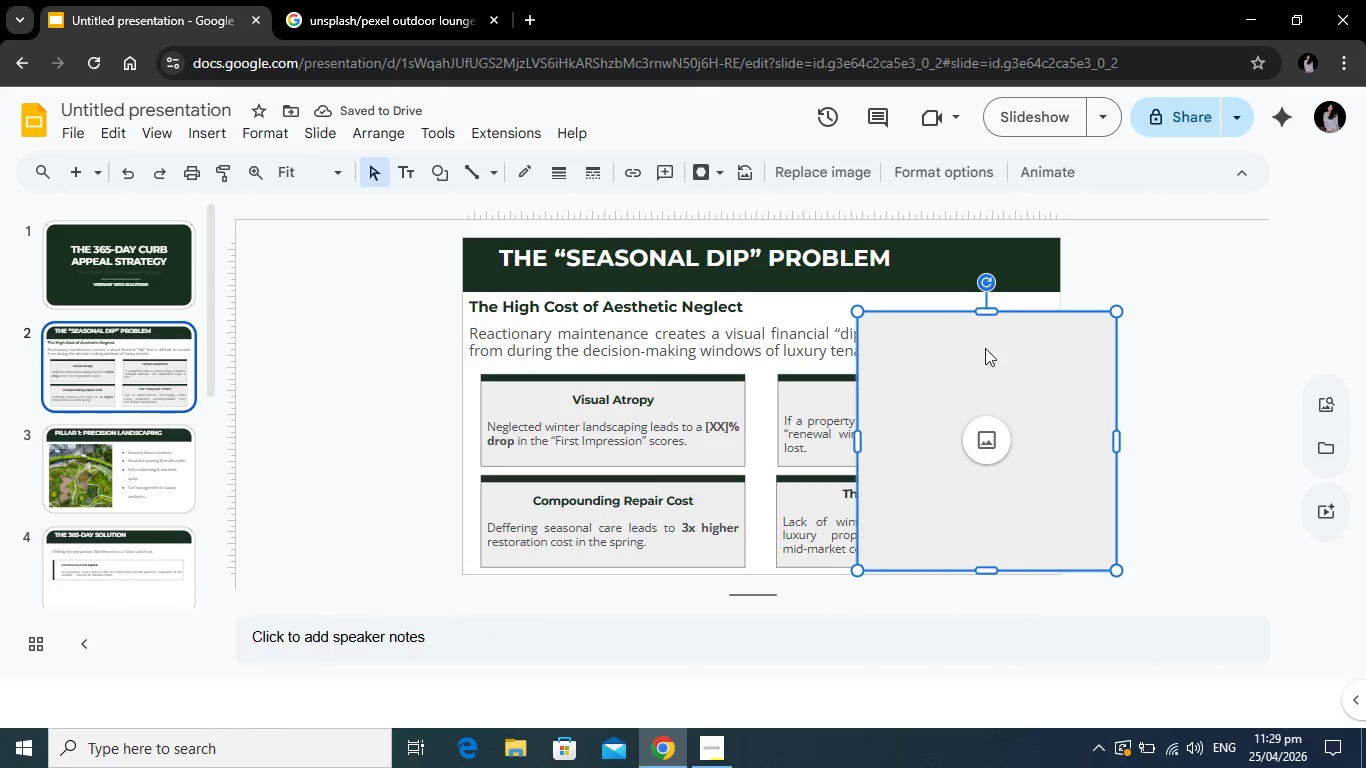 
key(Backspace)
 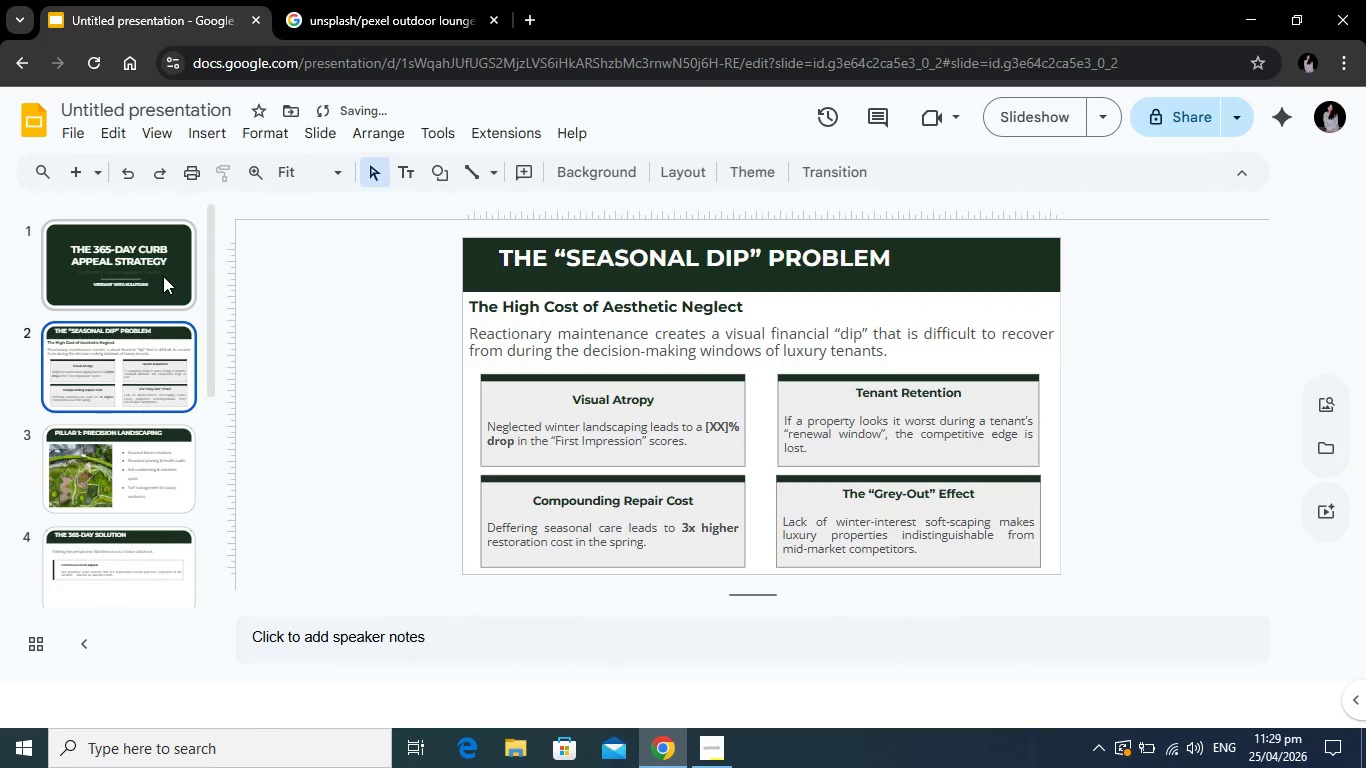 
left_click([163, 276])
 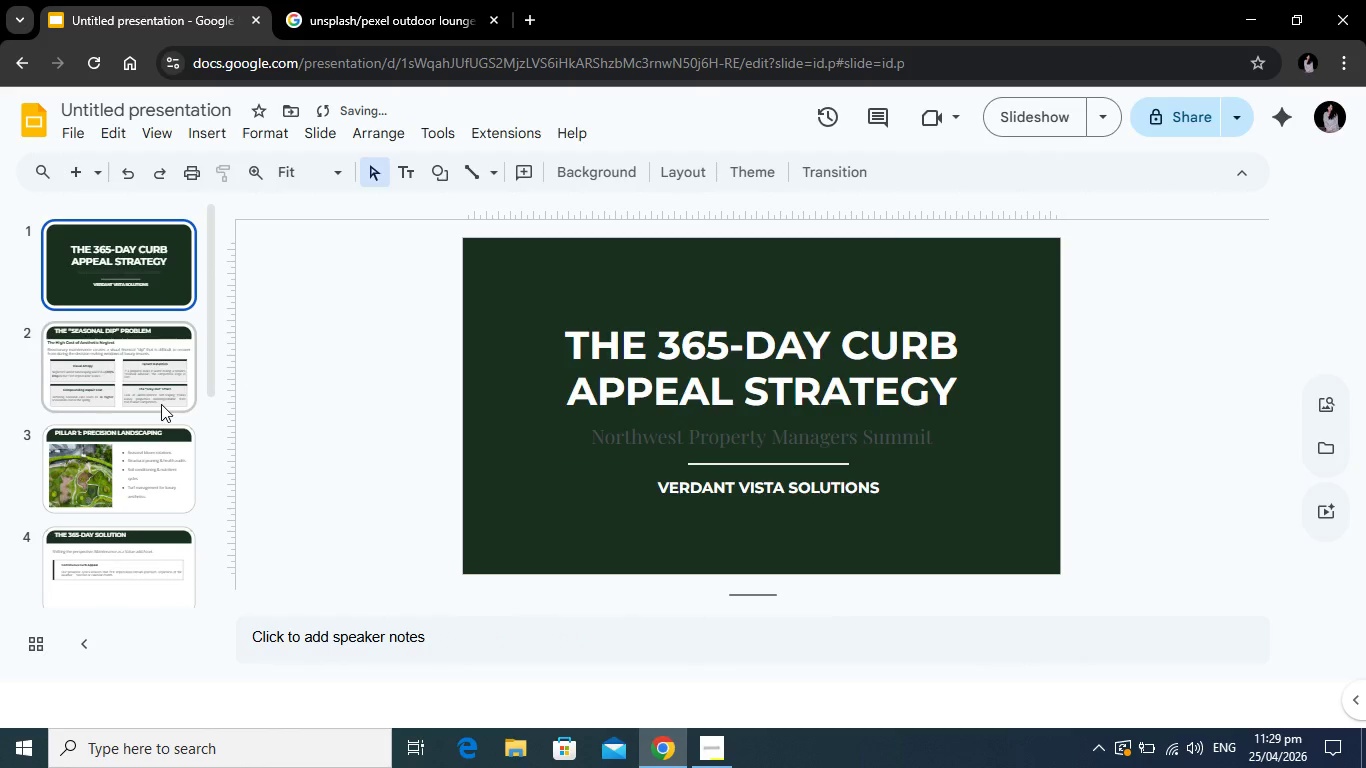 
scroll: coordinate [161, 404], scroll_direction: down, amount: 1.0
 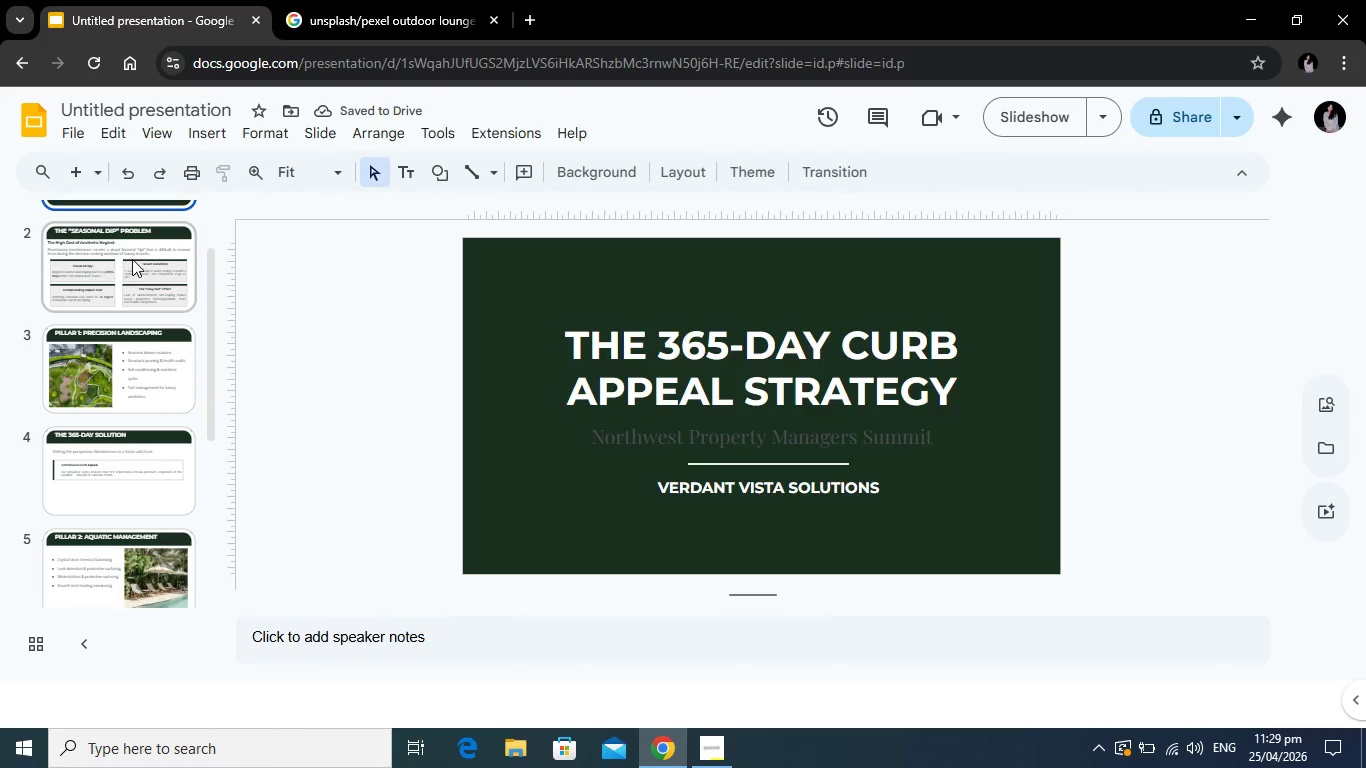 
left_click([132, 259])
 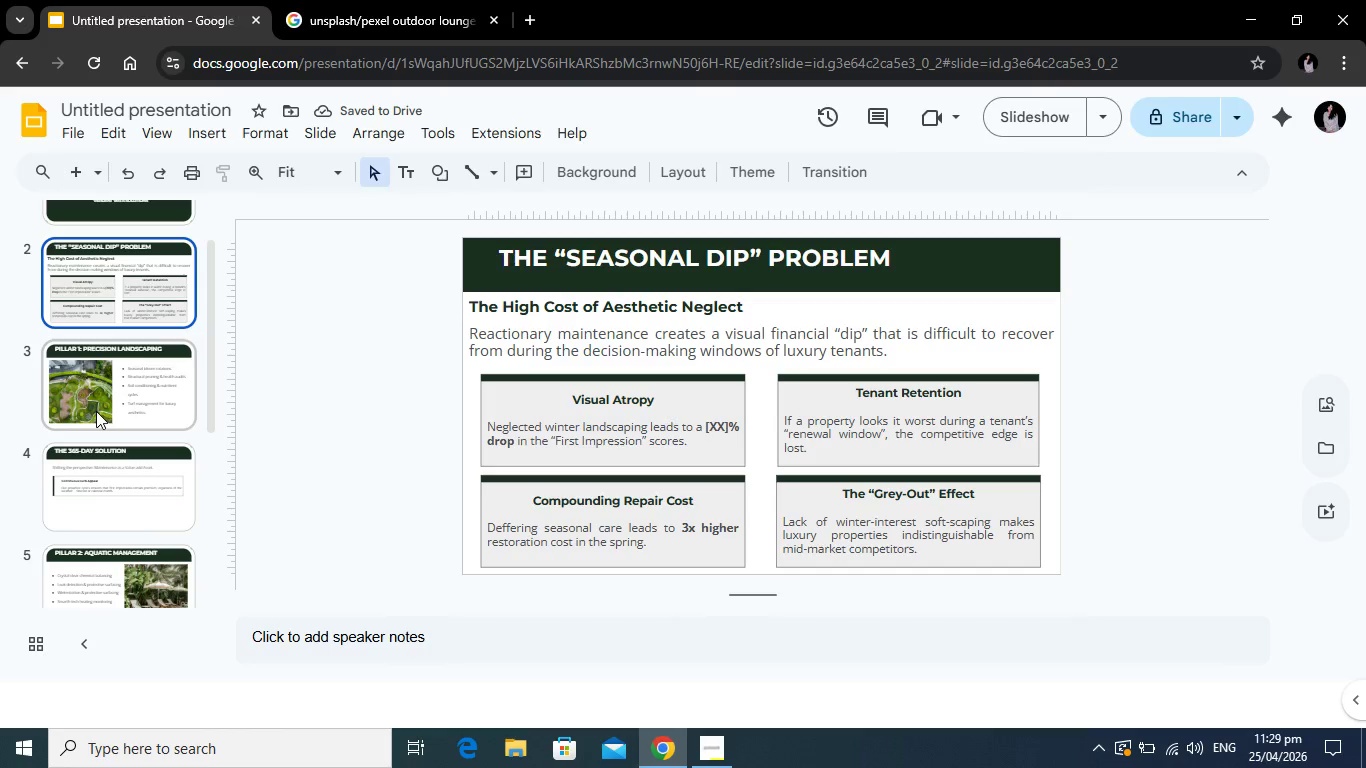 
left_click([96, 412])
 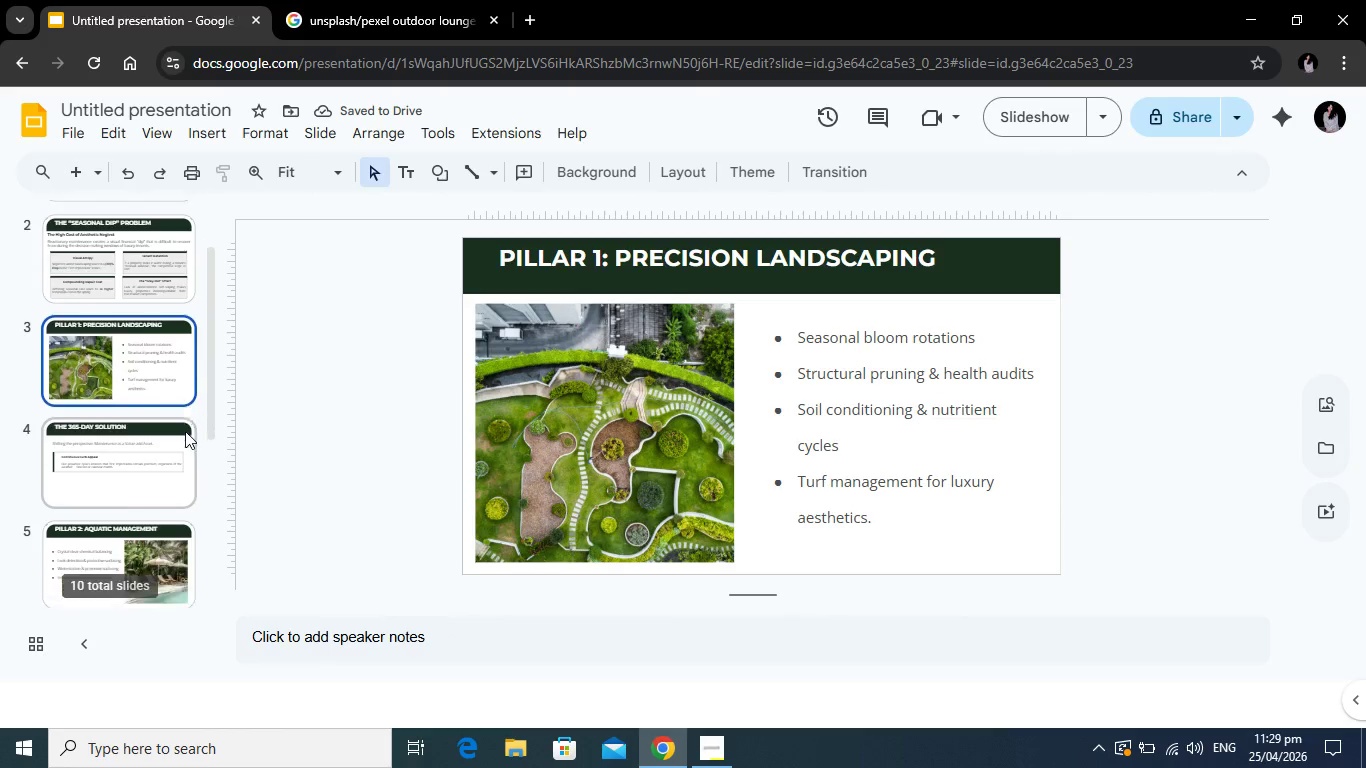 
scroll: coordinate [185, 430], scroll_direction: down, amount: 1.0
 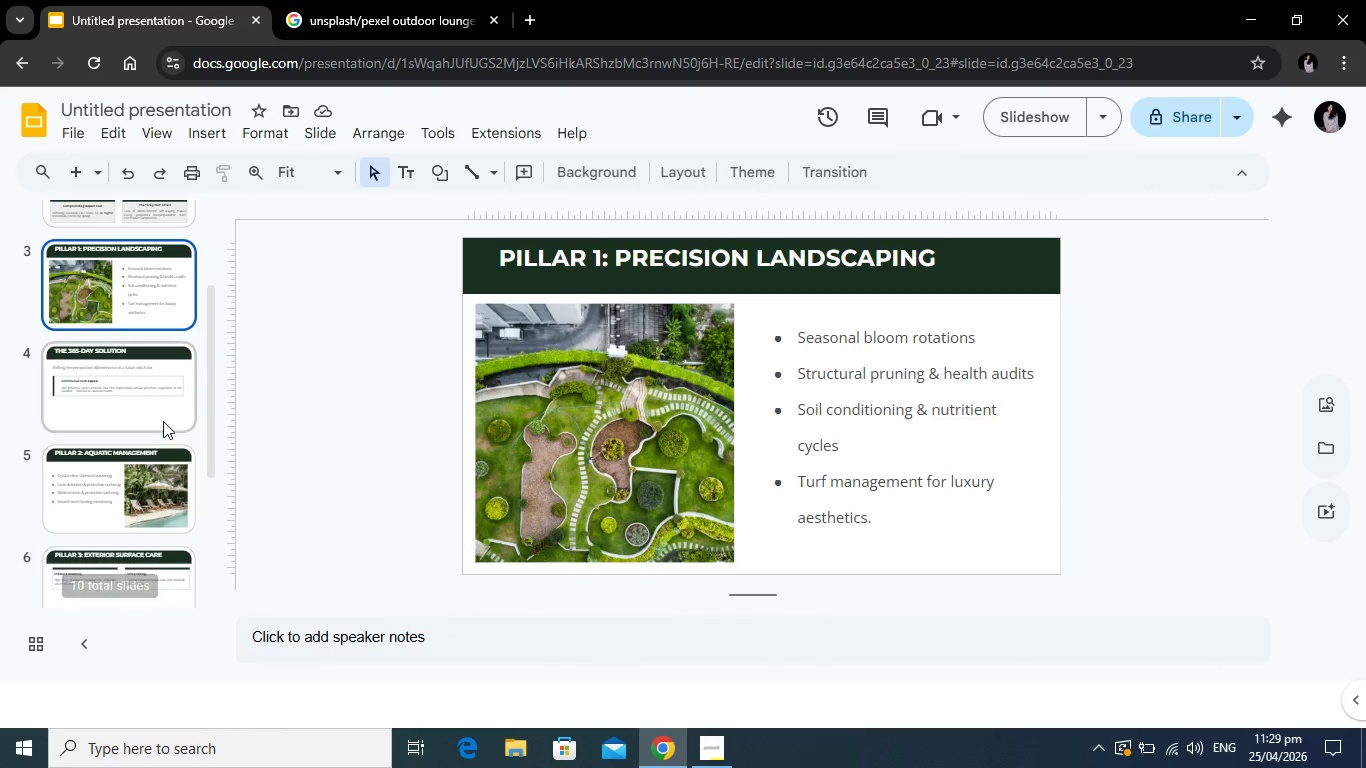 
left_click([163, 421])
 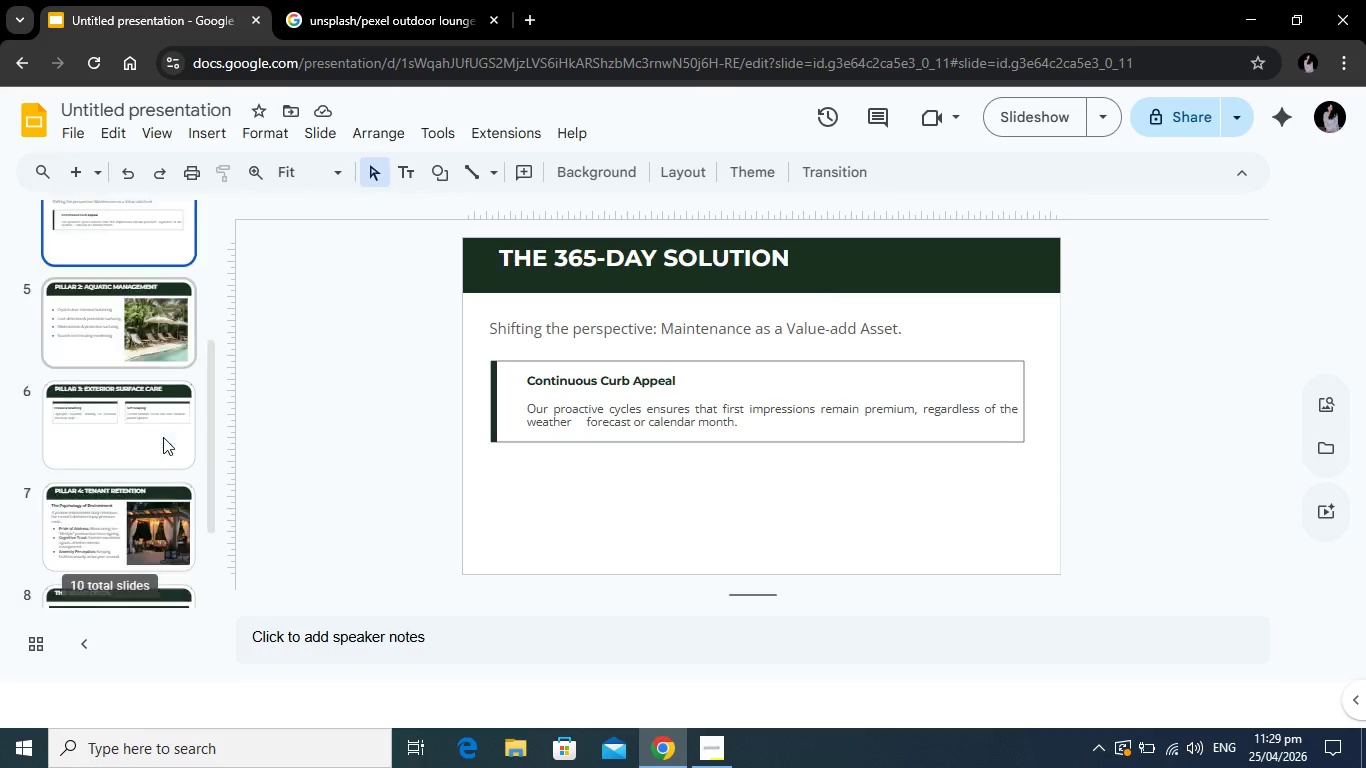 
scroll: coordinate [163, 437], scroll_direction: down, amount: 3.0
 